 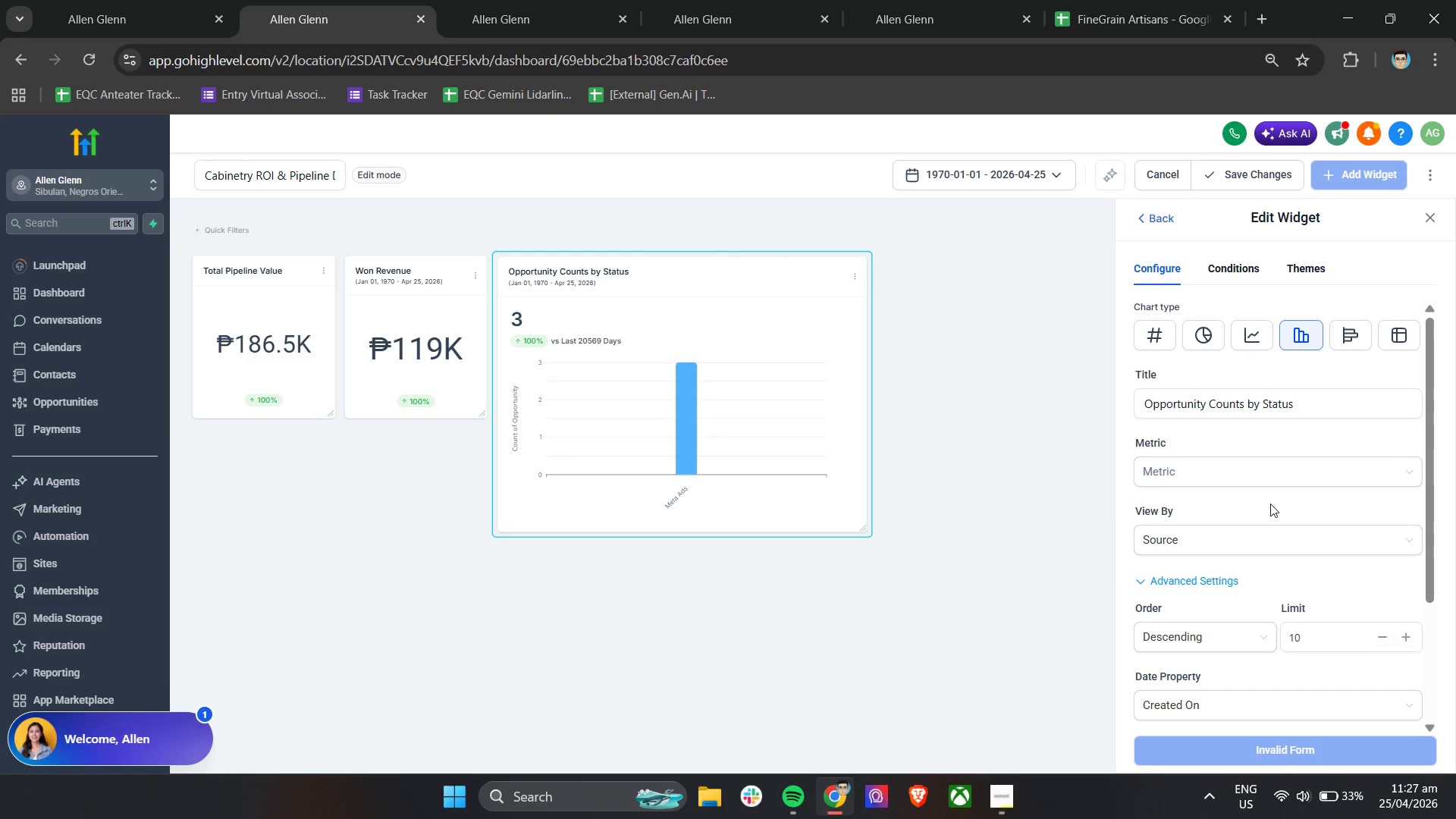 
left_click([1241, 413])
 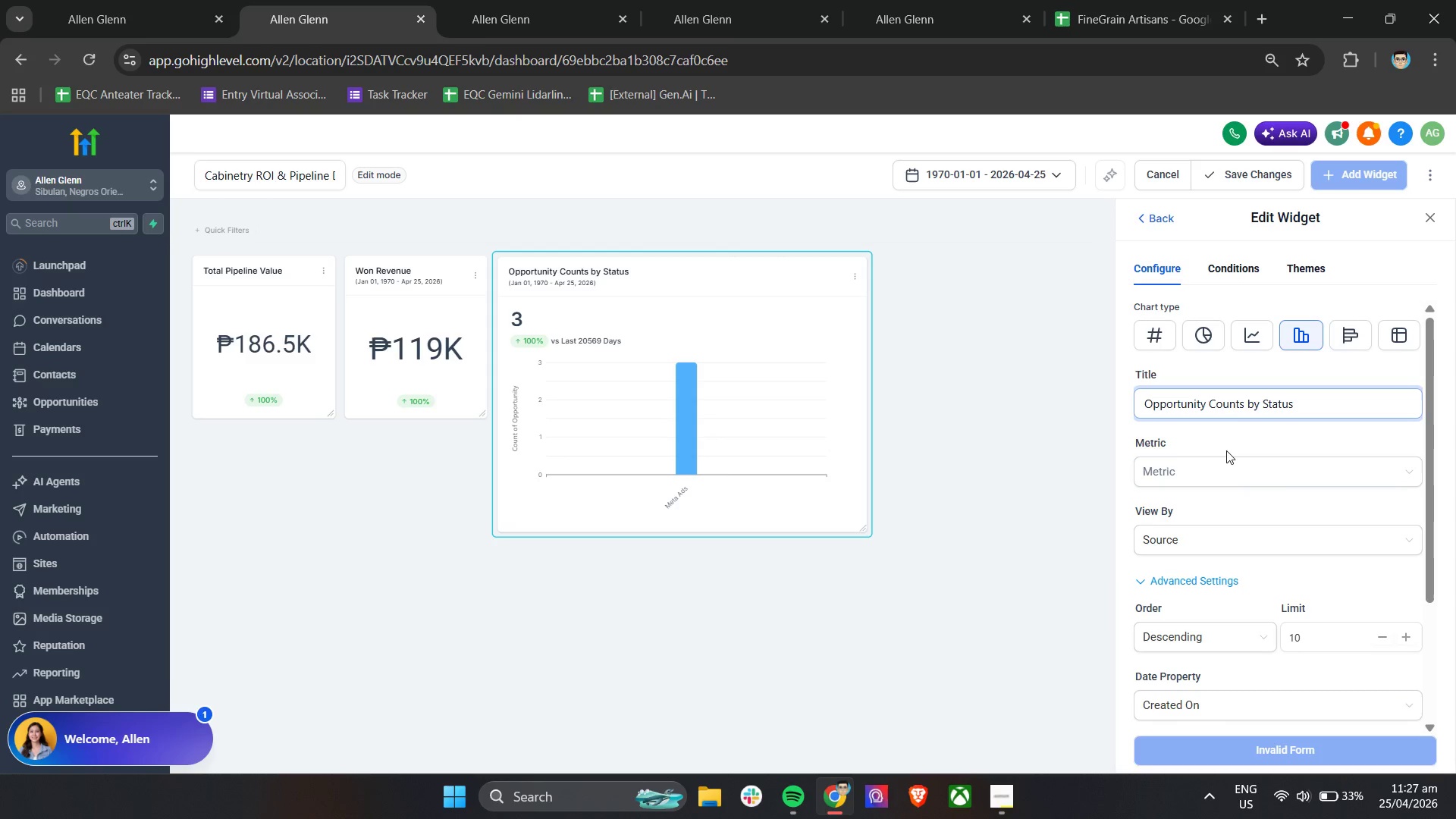 
left_click([1220, 465])
 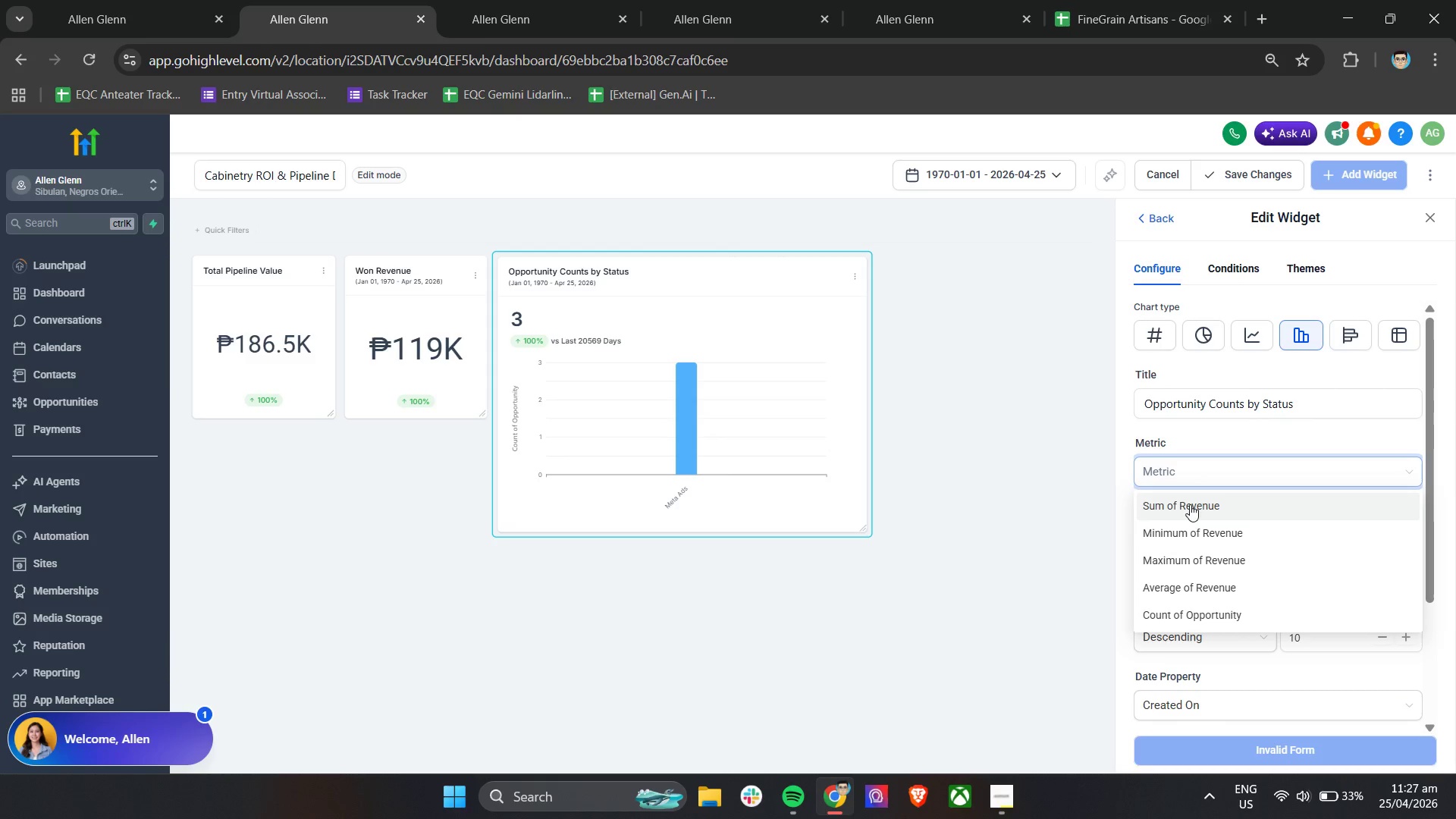 
left_click([1190, 504])
 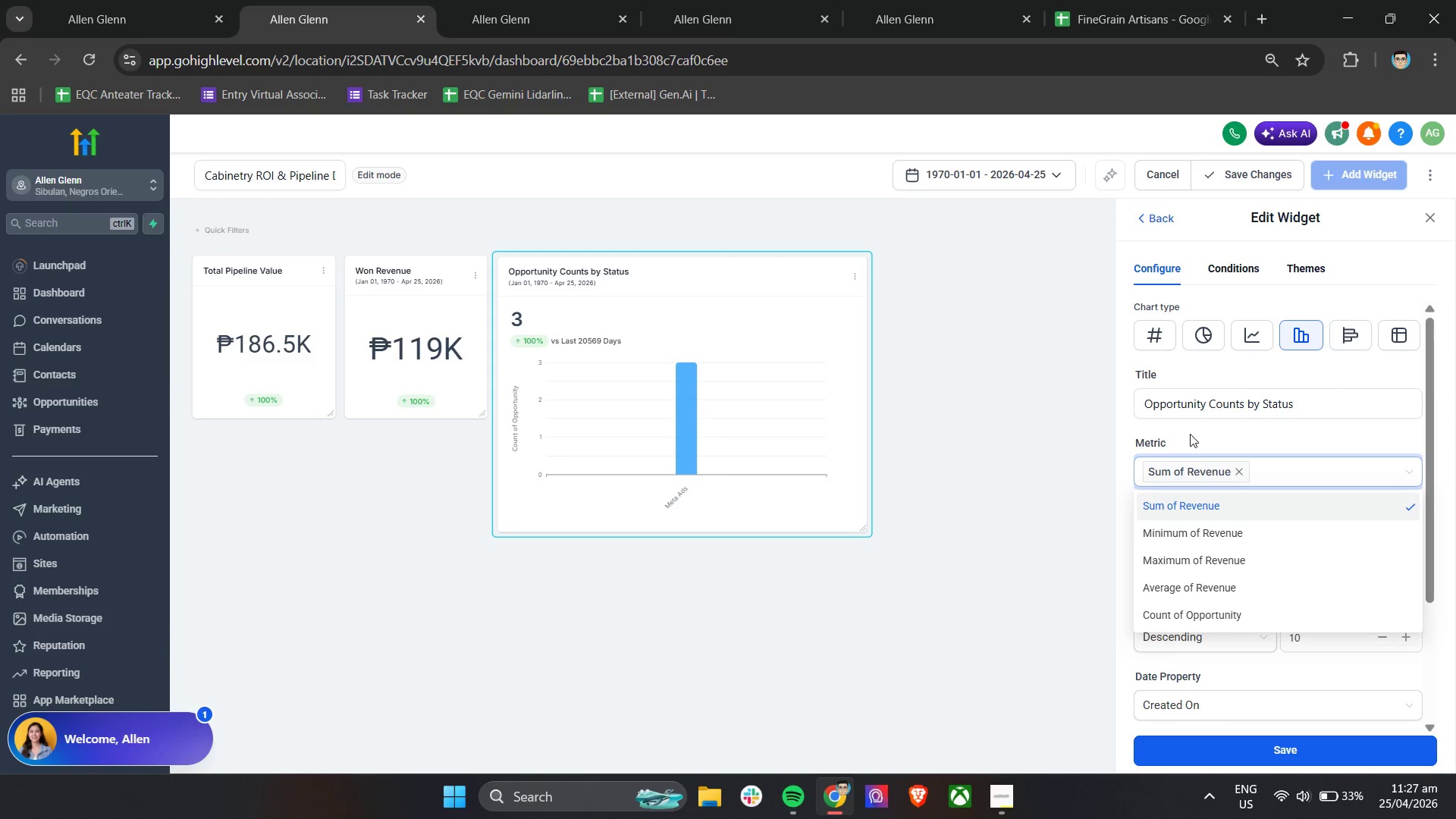 
left_click([1190, 434])
 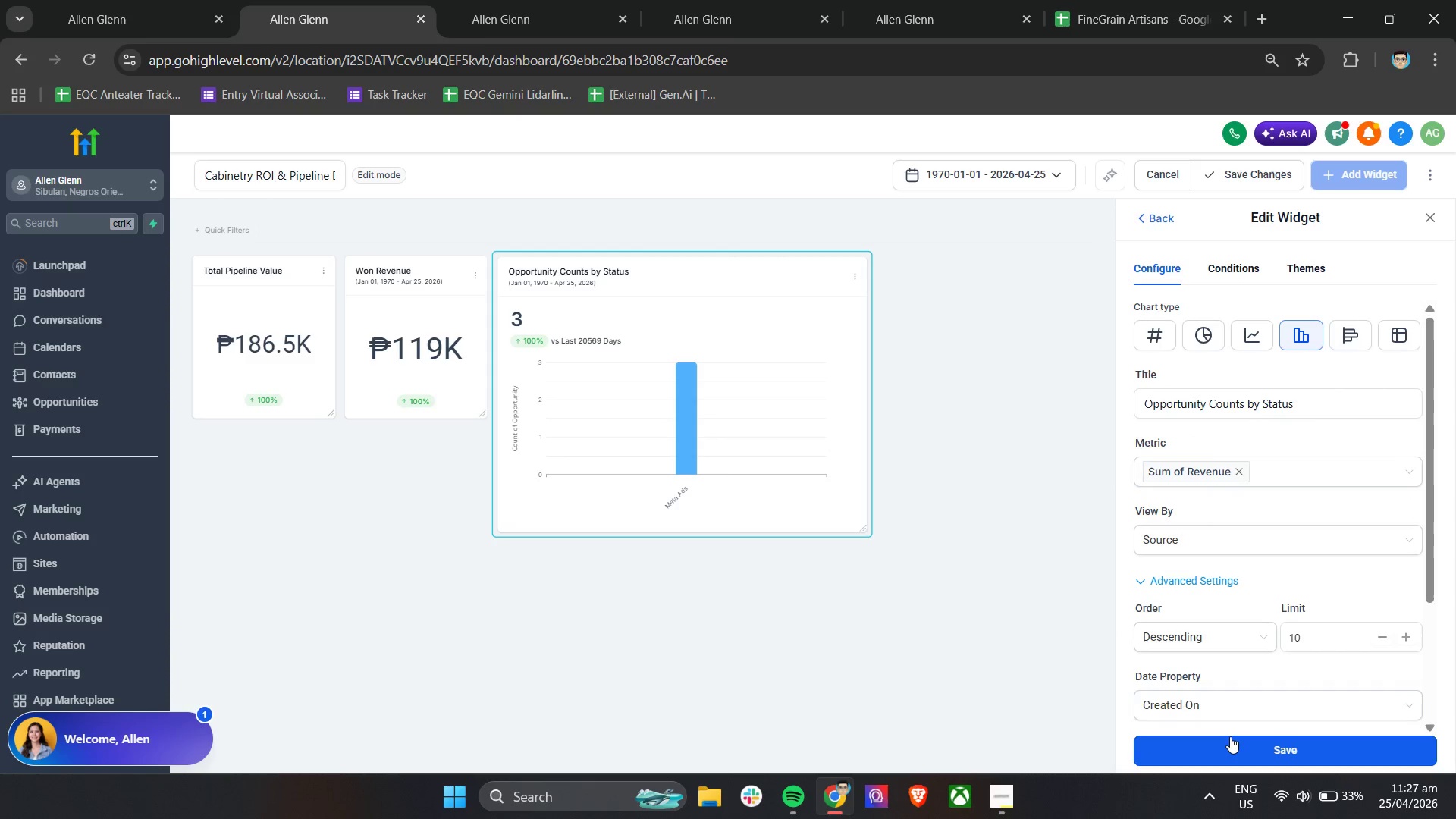 
left_click([1230, 745])
 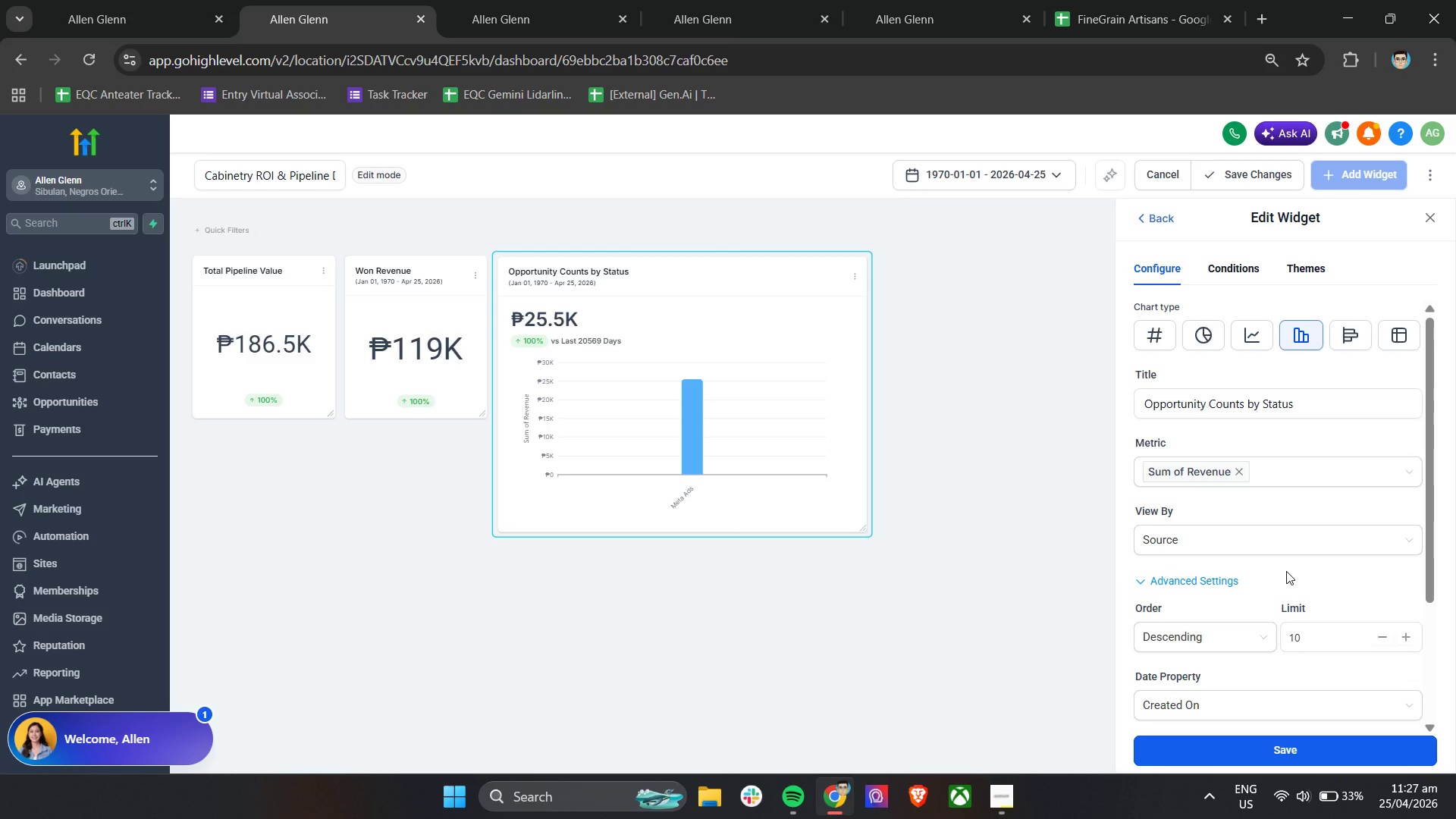 
wait(14.8)
 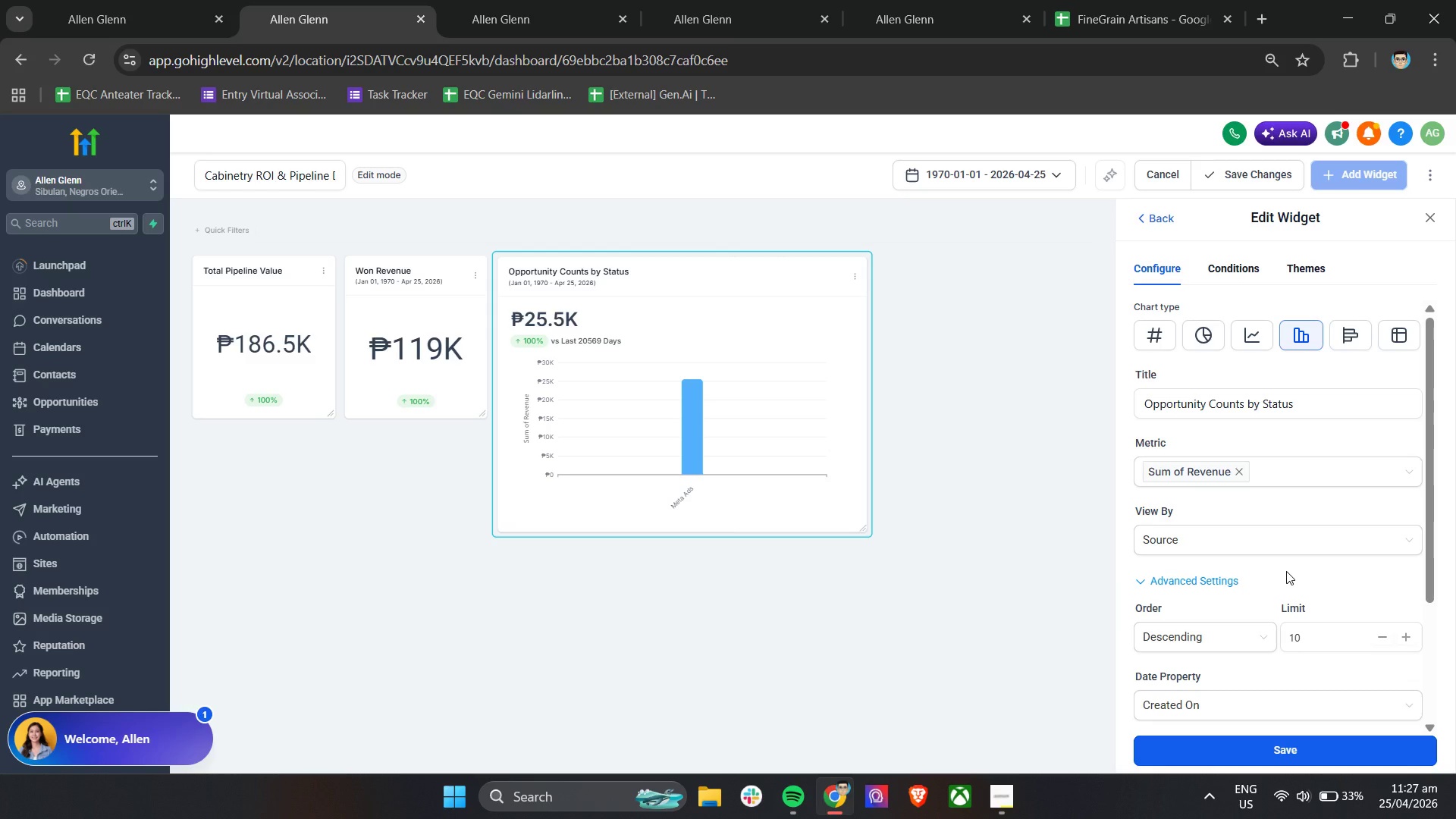 
left_click([1237, 268])
 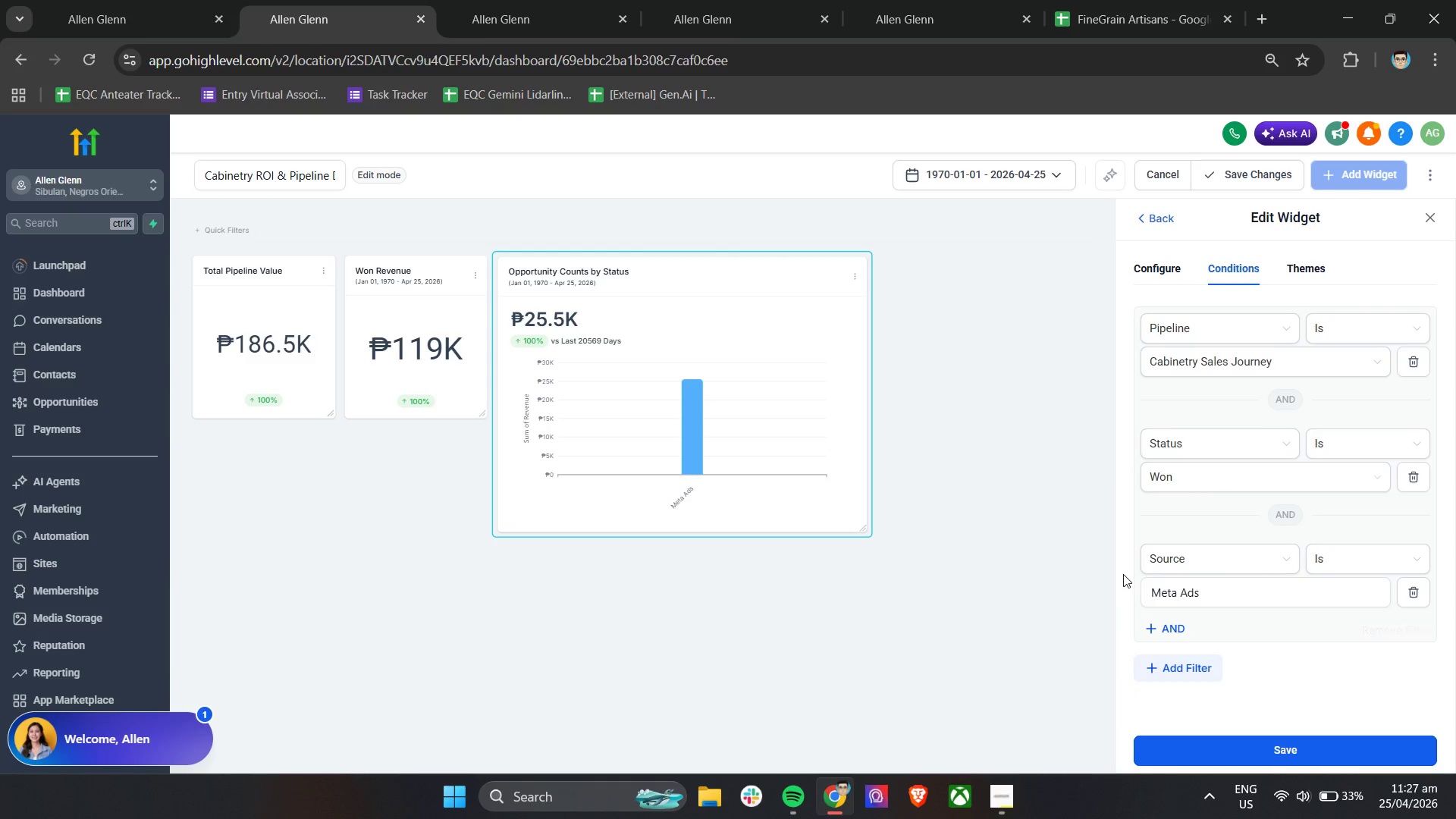 
scroll: coordinate [1309, 532], scroll_direction: down, amount: 4.0
 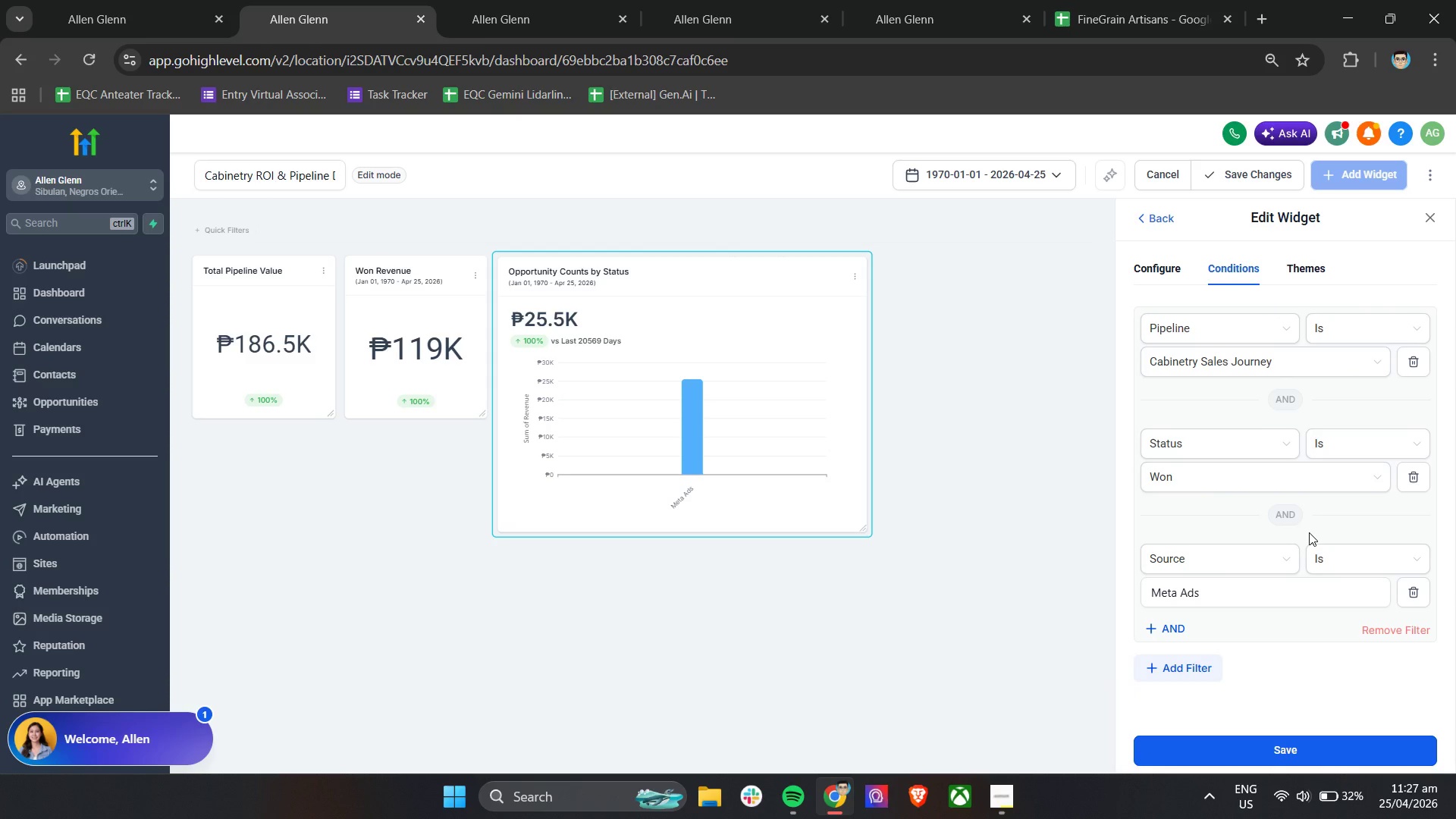 
wait(7.49)
 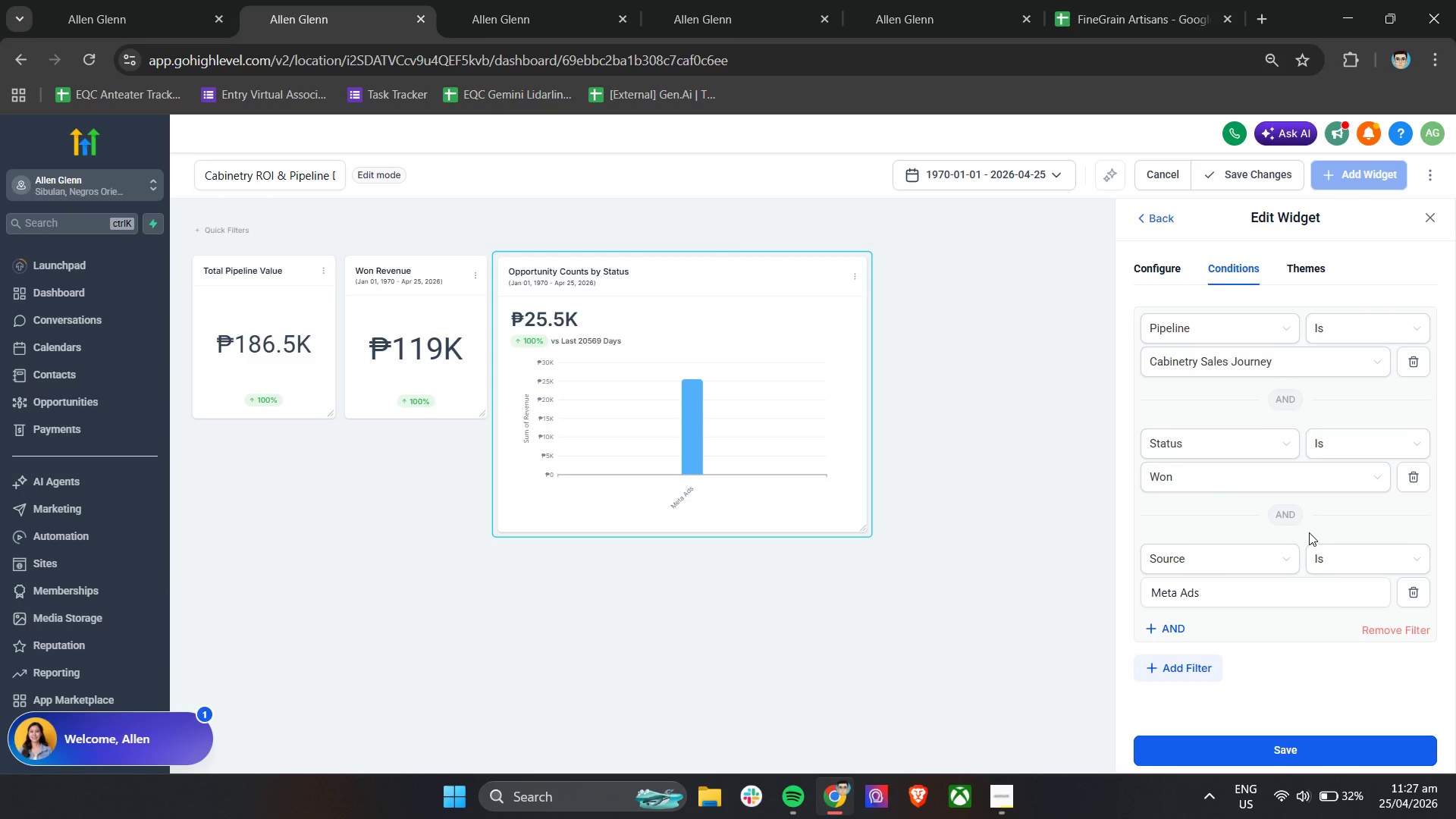 
left_click([1411, 590])
 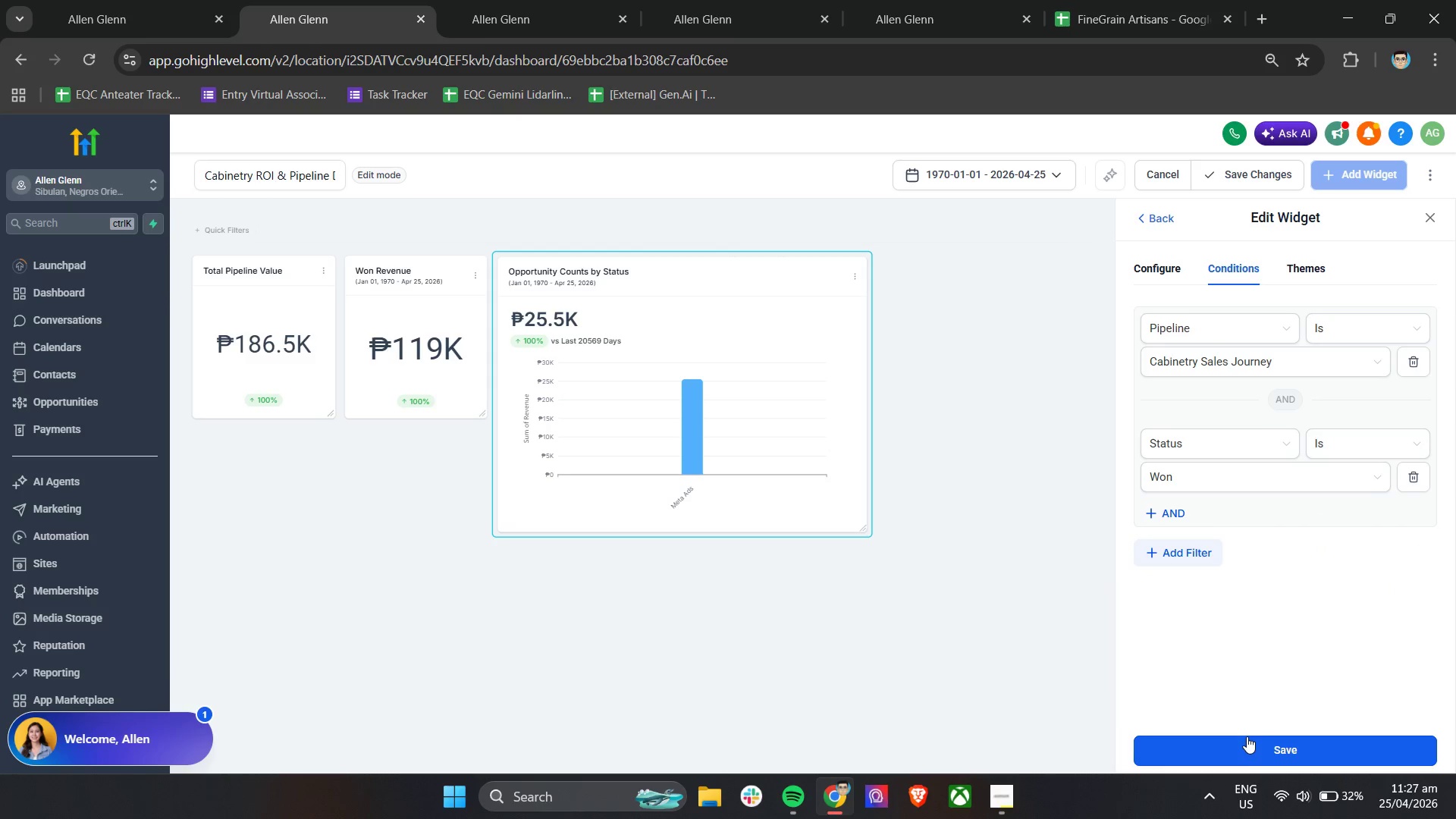 
double_click([1244, 747])
 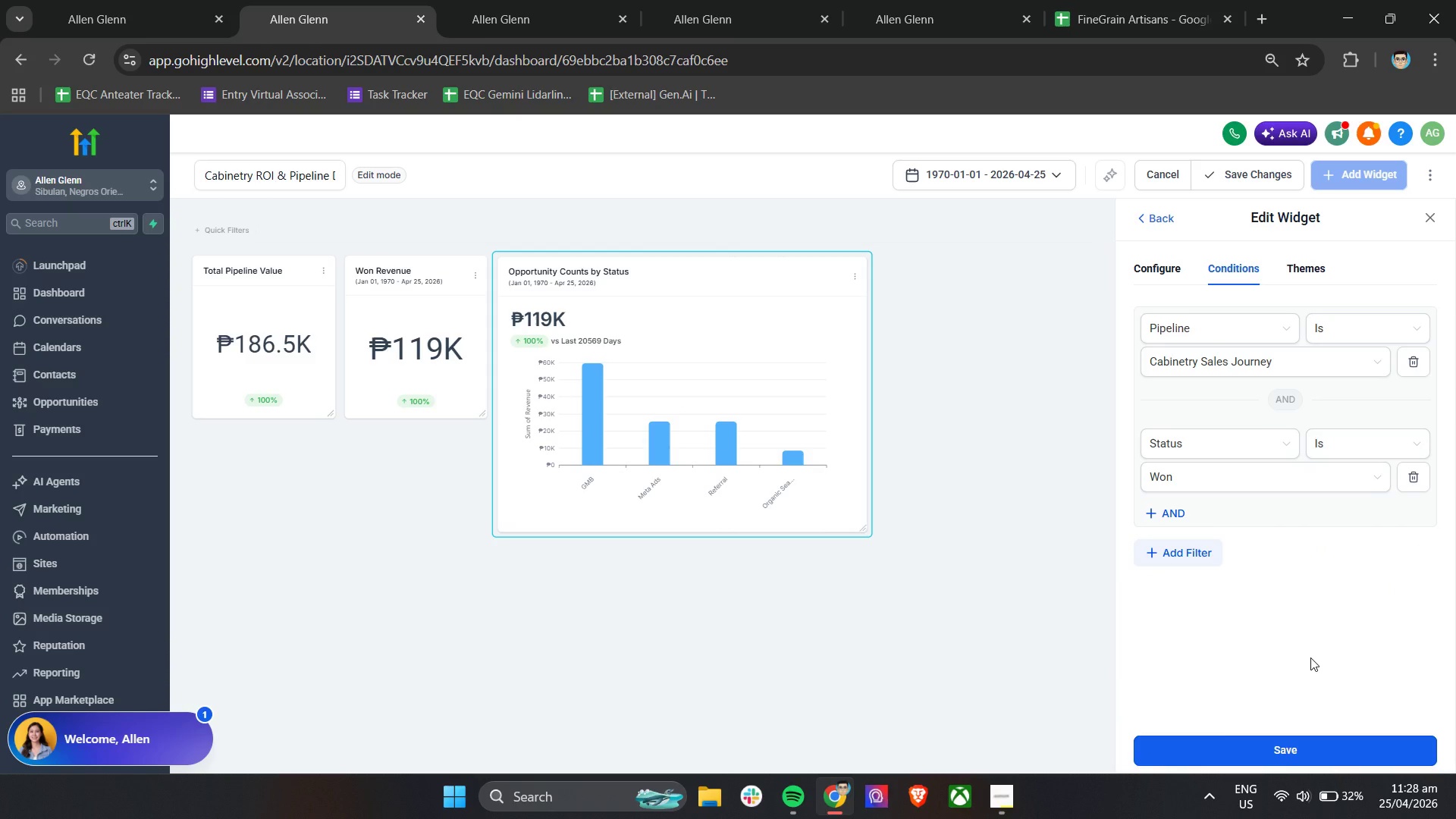 
wait(8.38)
 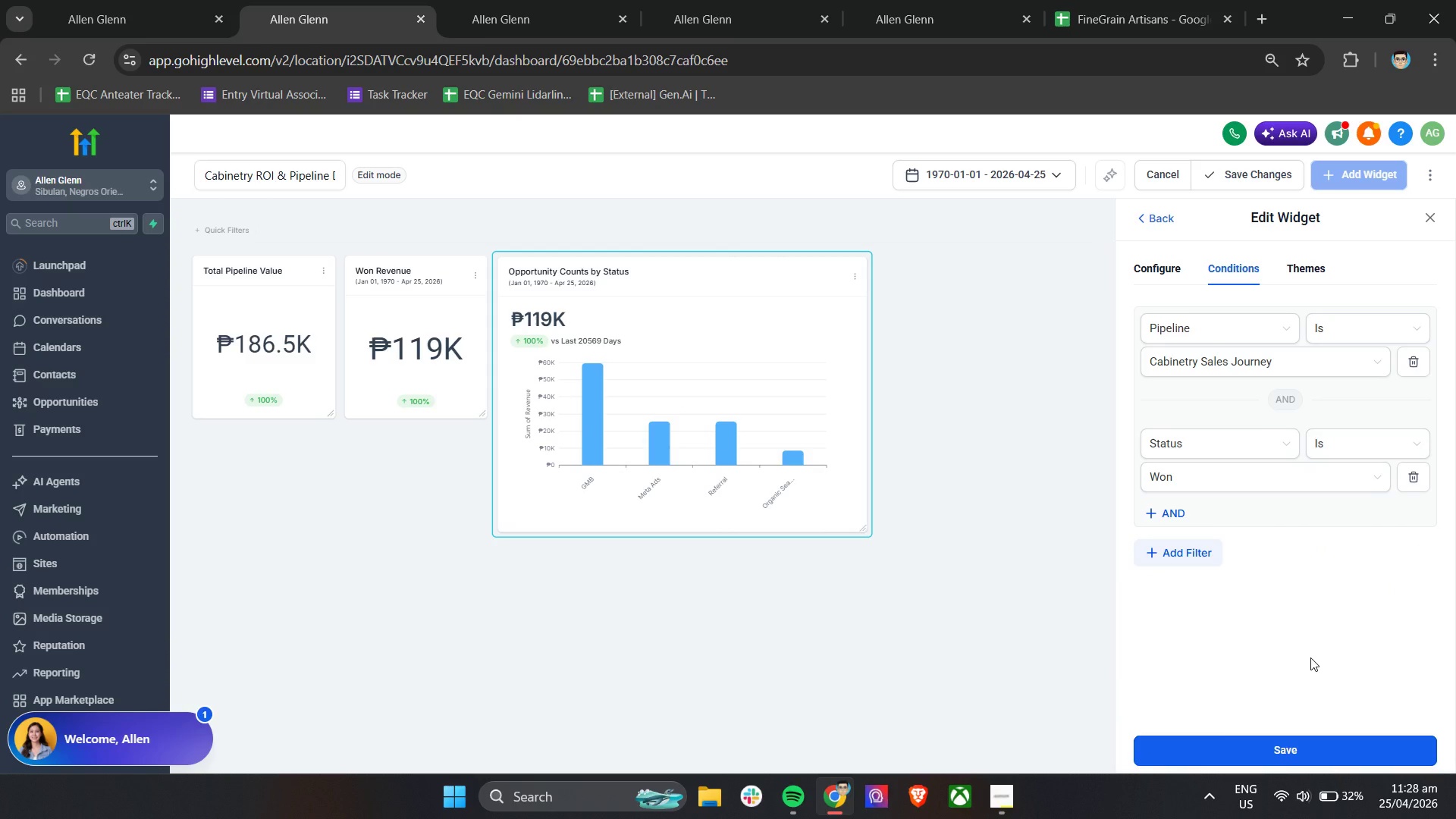 
left_click([1213, 553])
 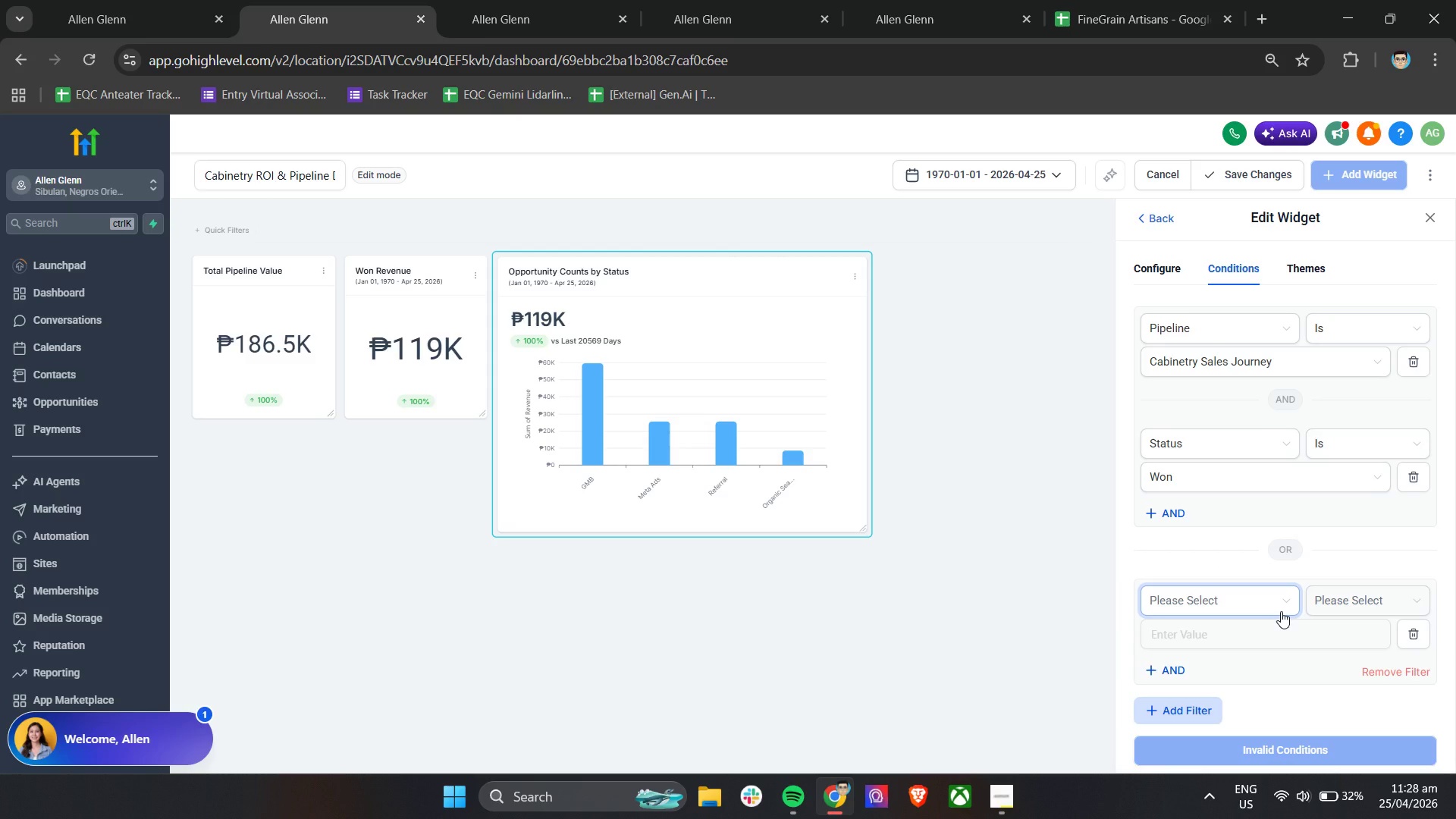 
left_click([1272, 602])
 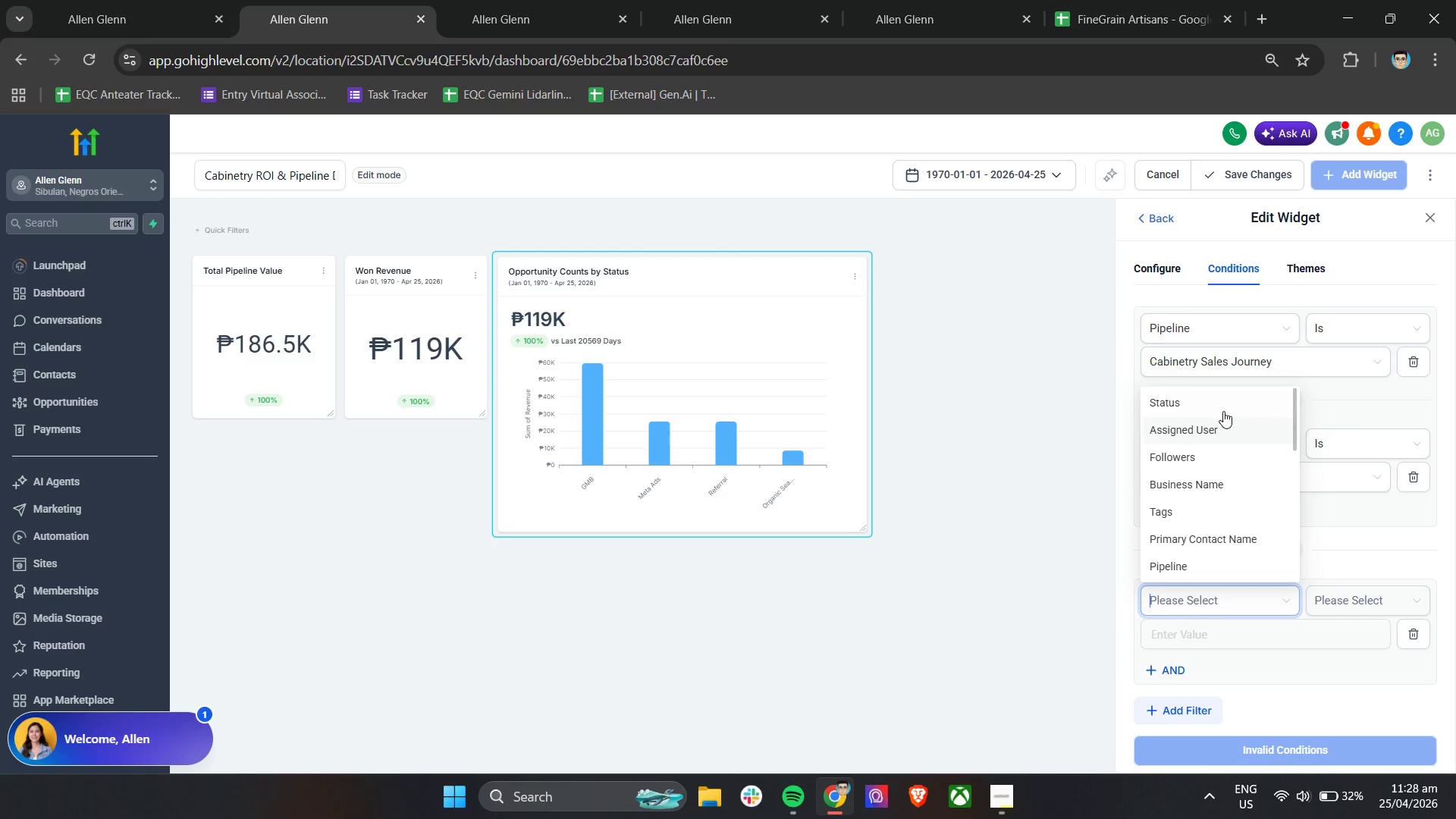 
left_click([1219, 406])
 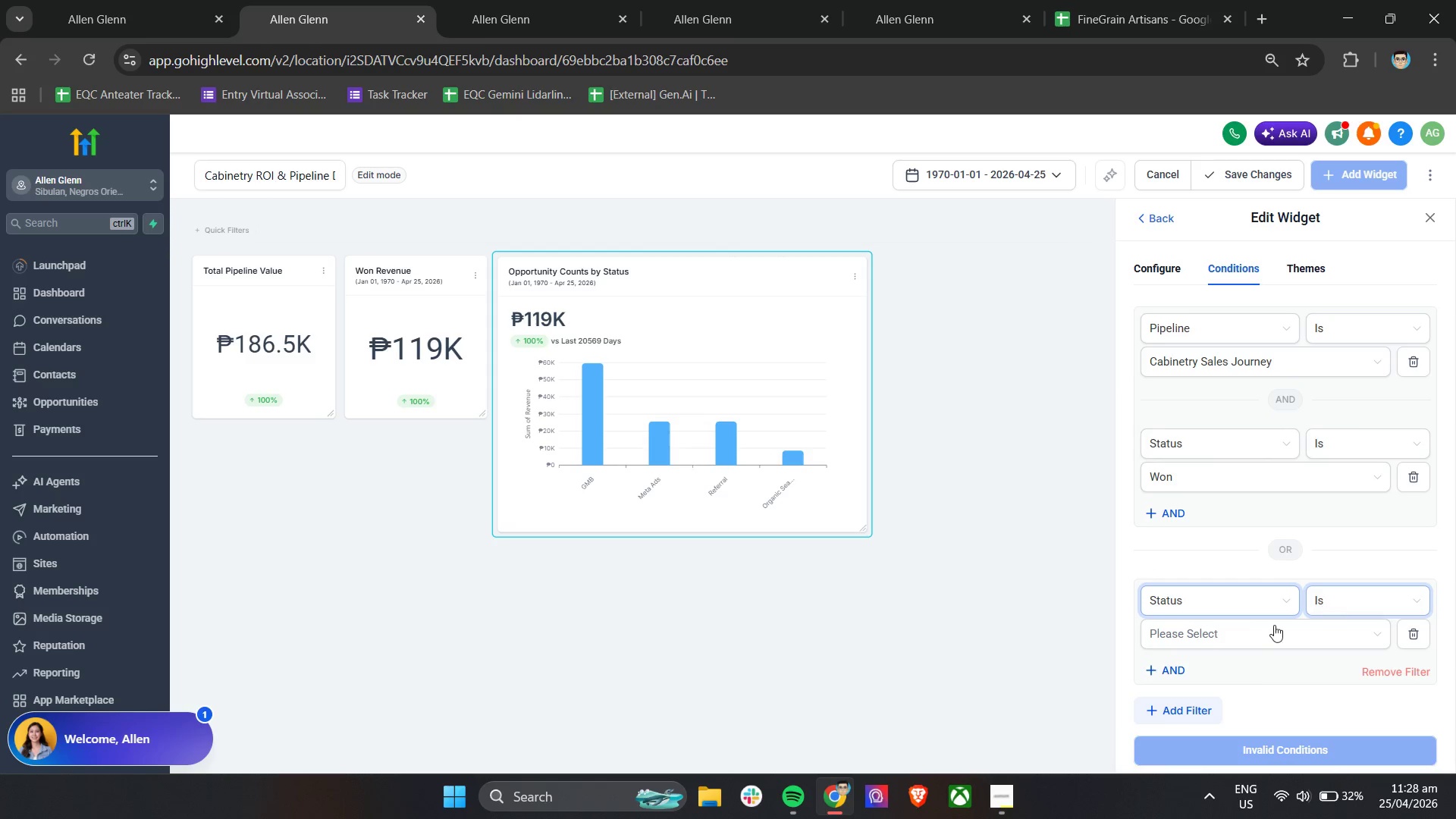 
left_click([1255, 634])
 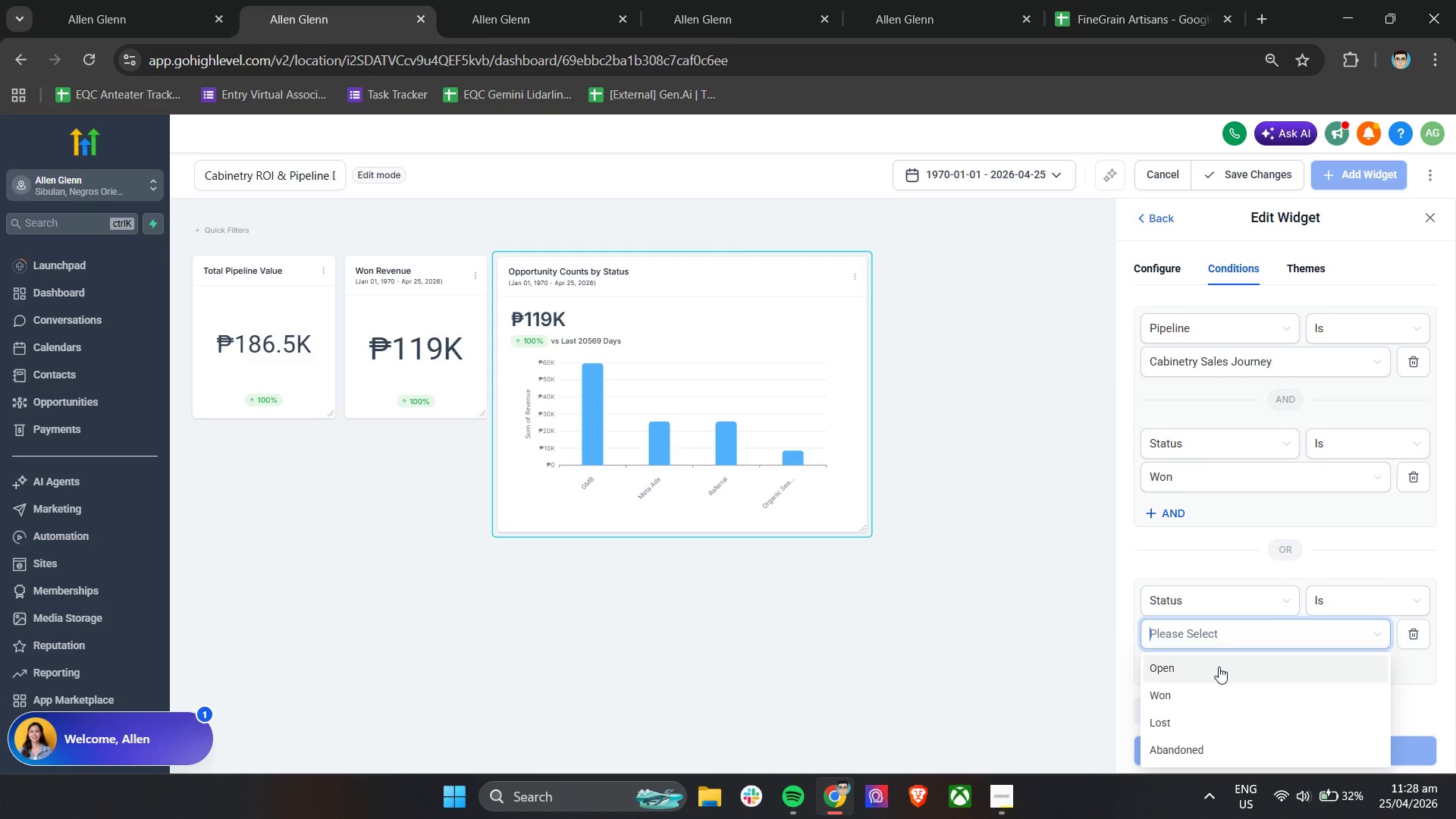 
left_click([1178, 677])
 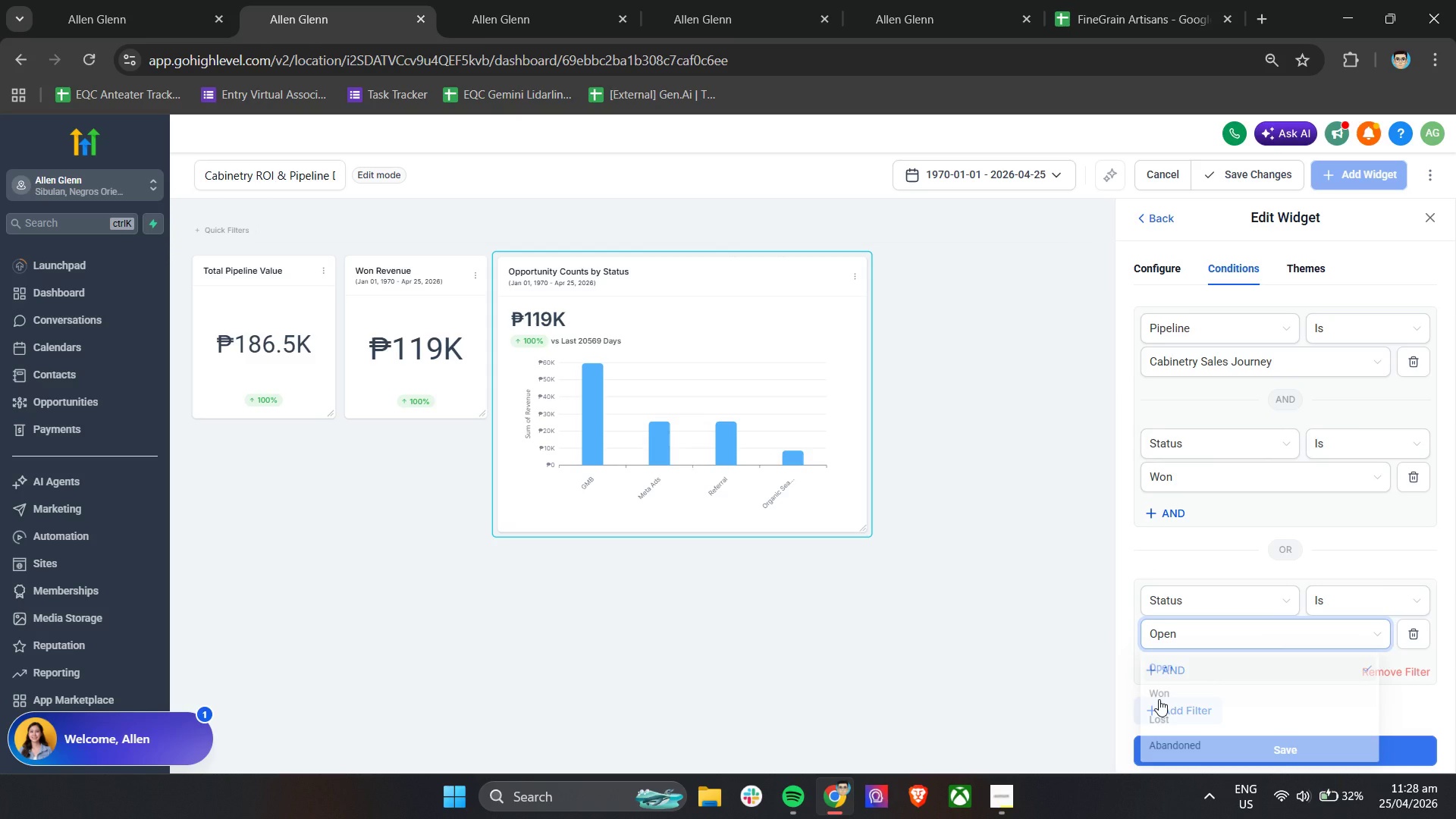 
left_click([1213, 748])
 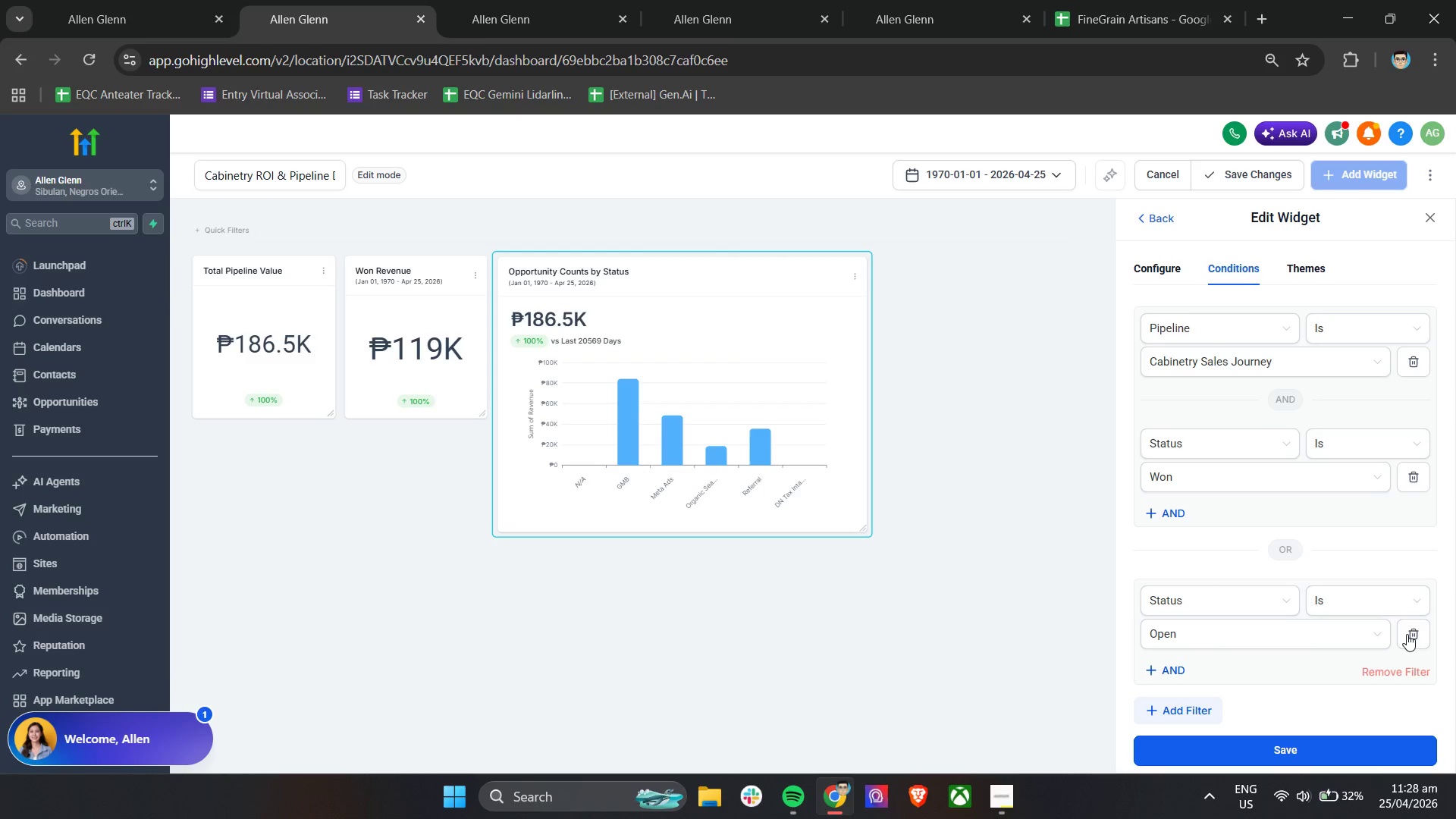 
wait(10.61)
 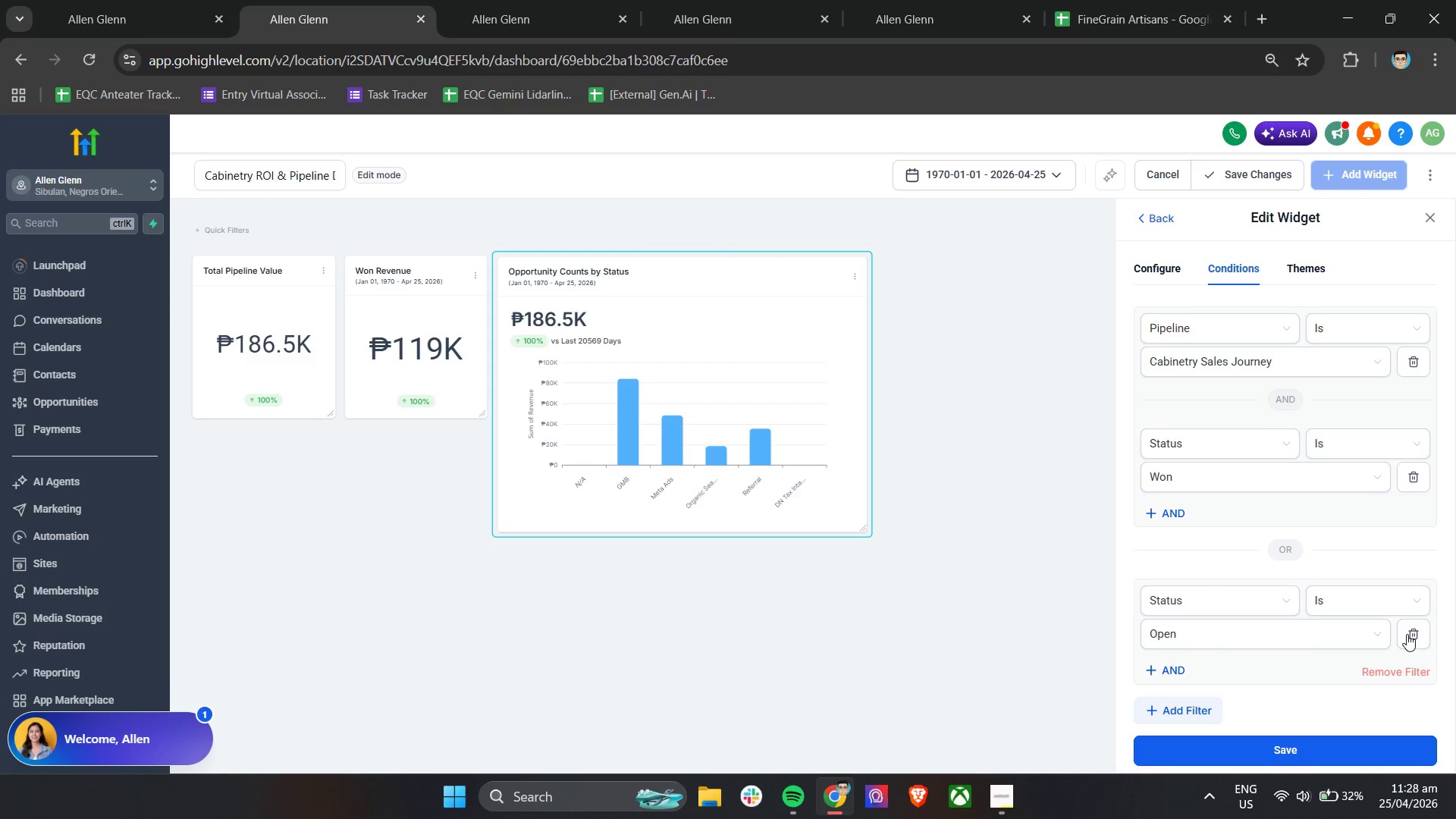 
left_click([1178, 666])
 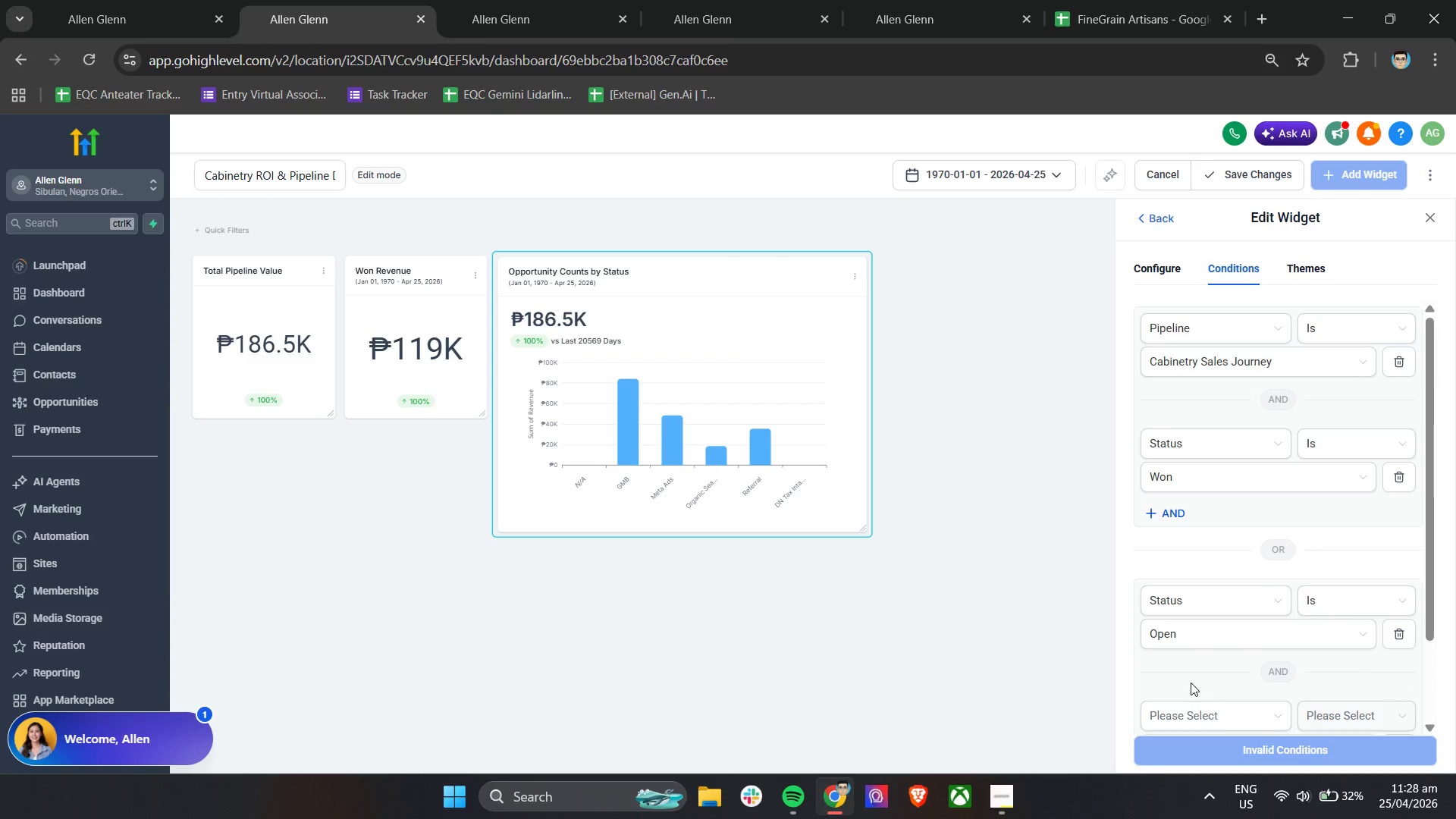 
left_click([1226, 613])
 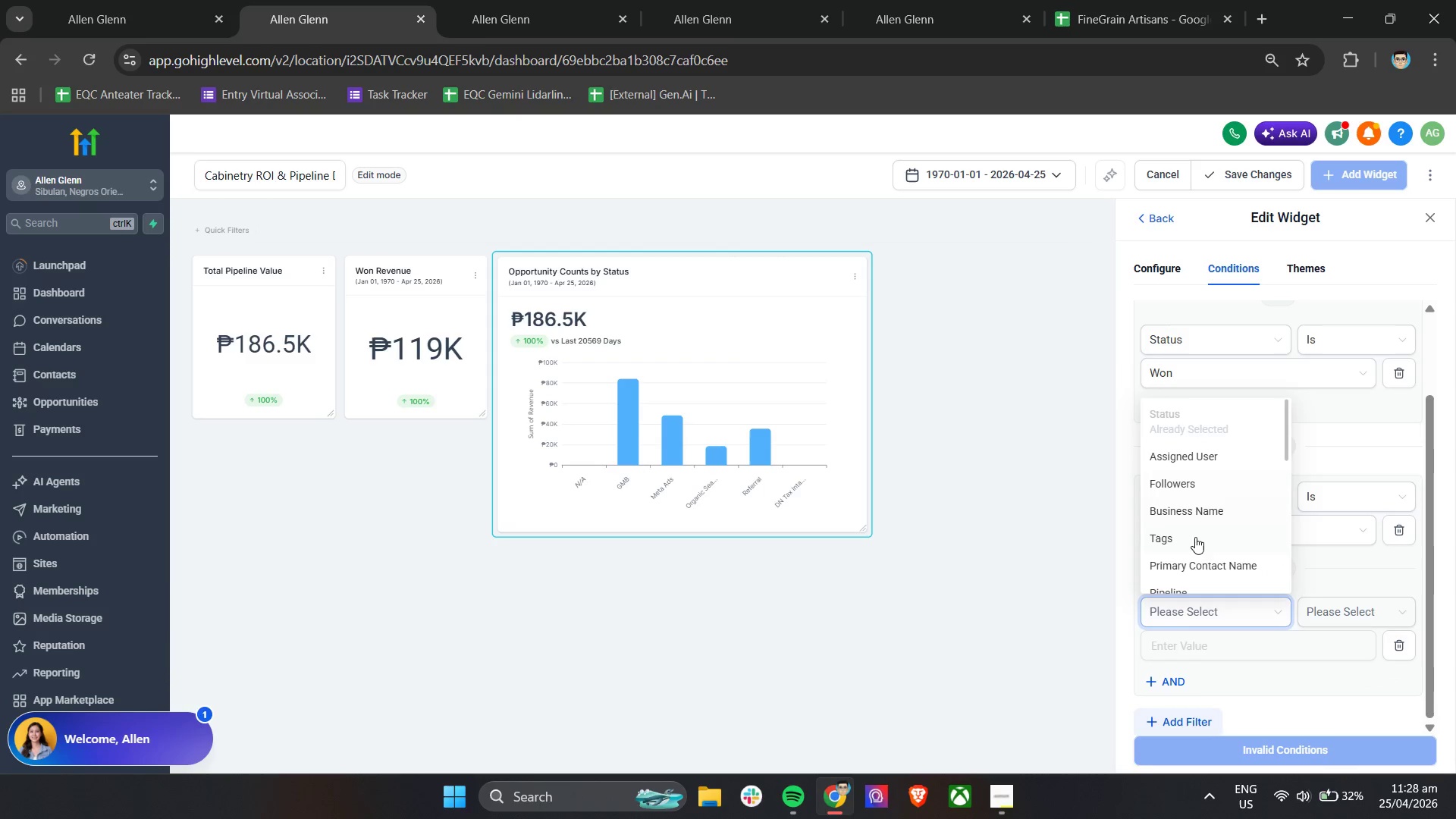 
scroll: coordinate [1197, 566], scroll_direction: down, amount: 4.0
 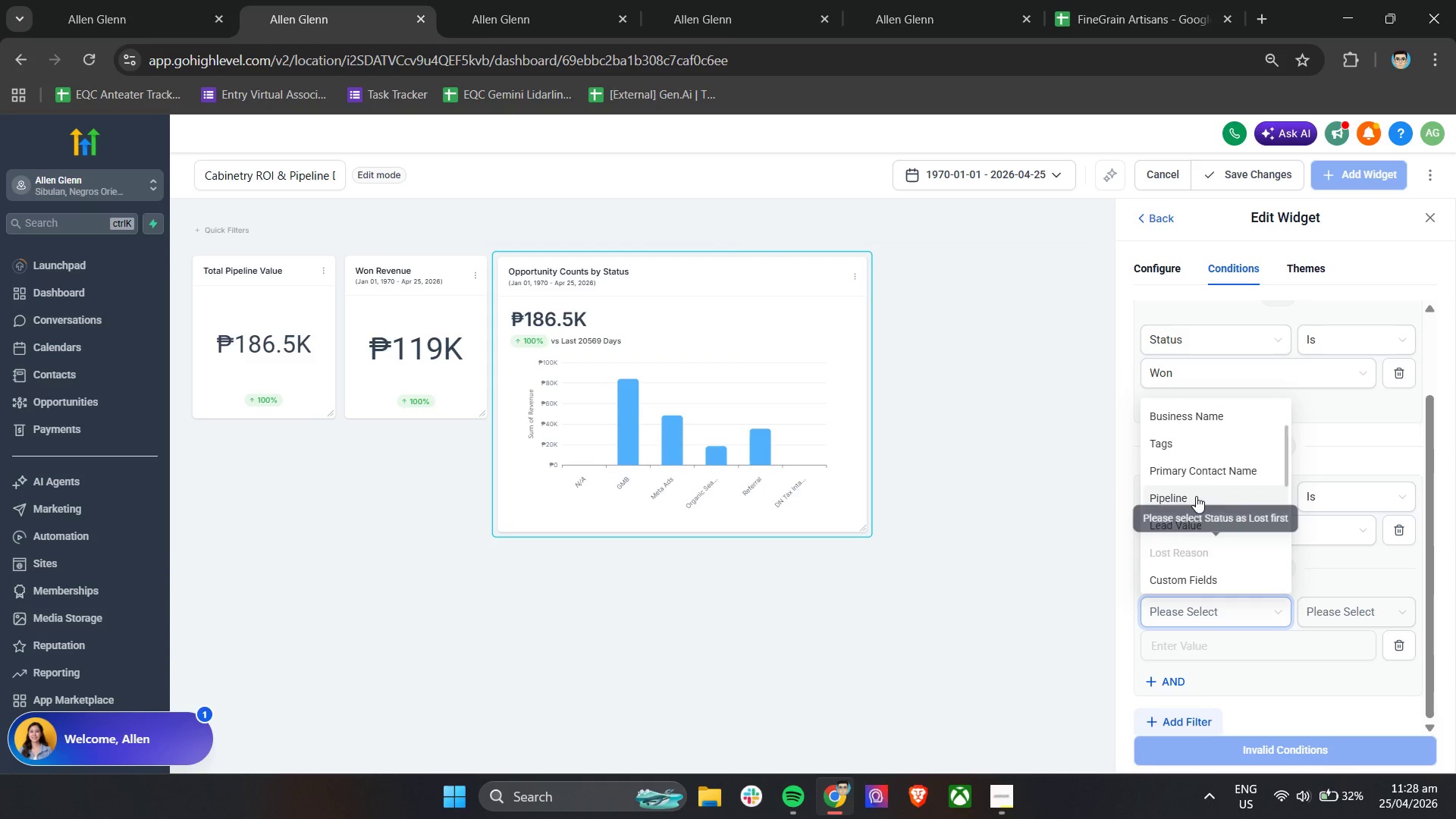 
left_click([1196, 496])
 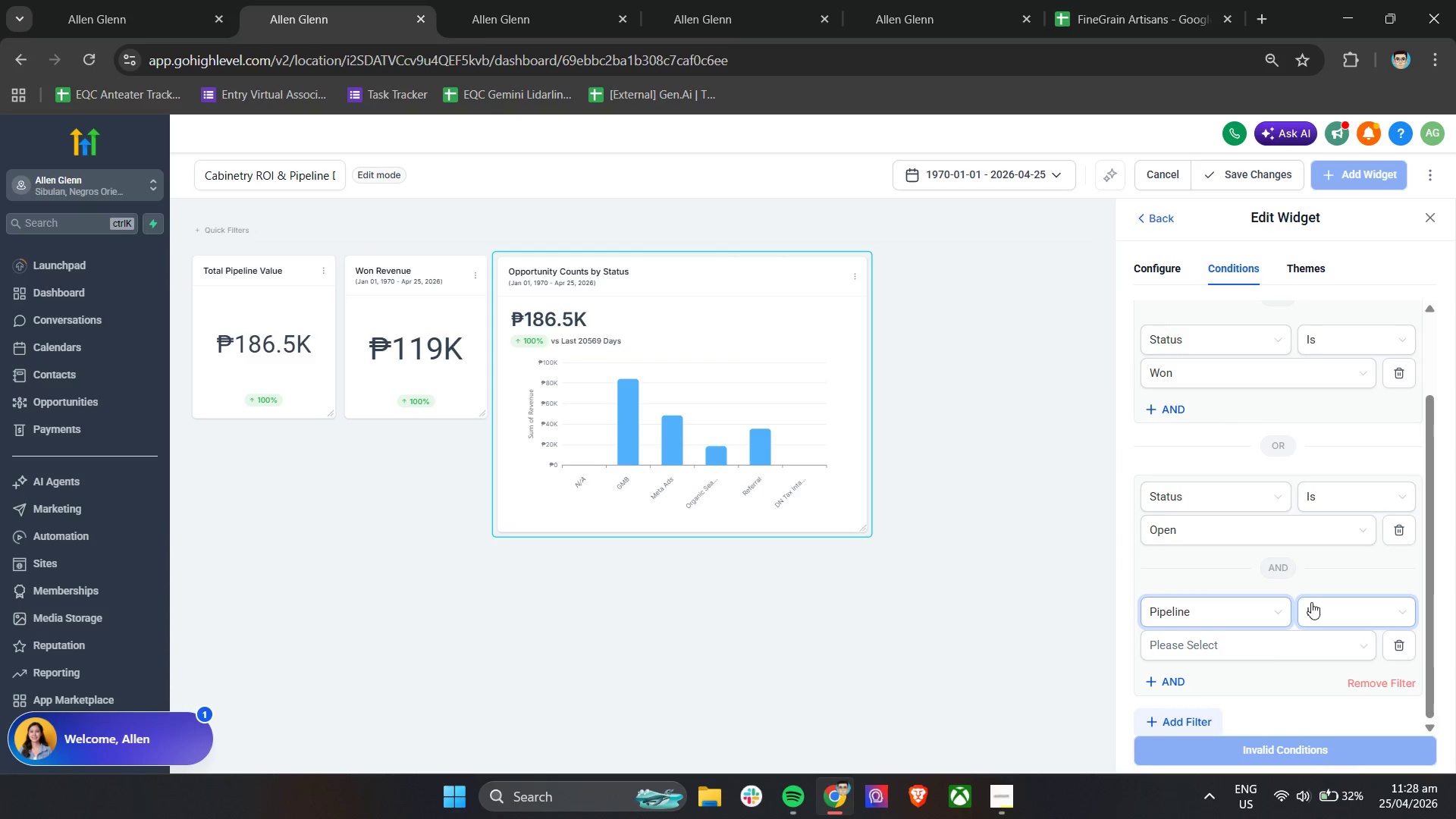 
left_click([1265, 639])
 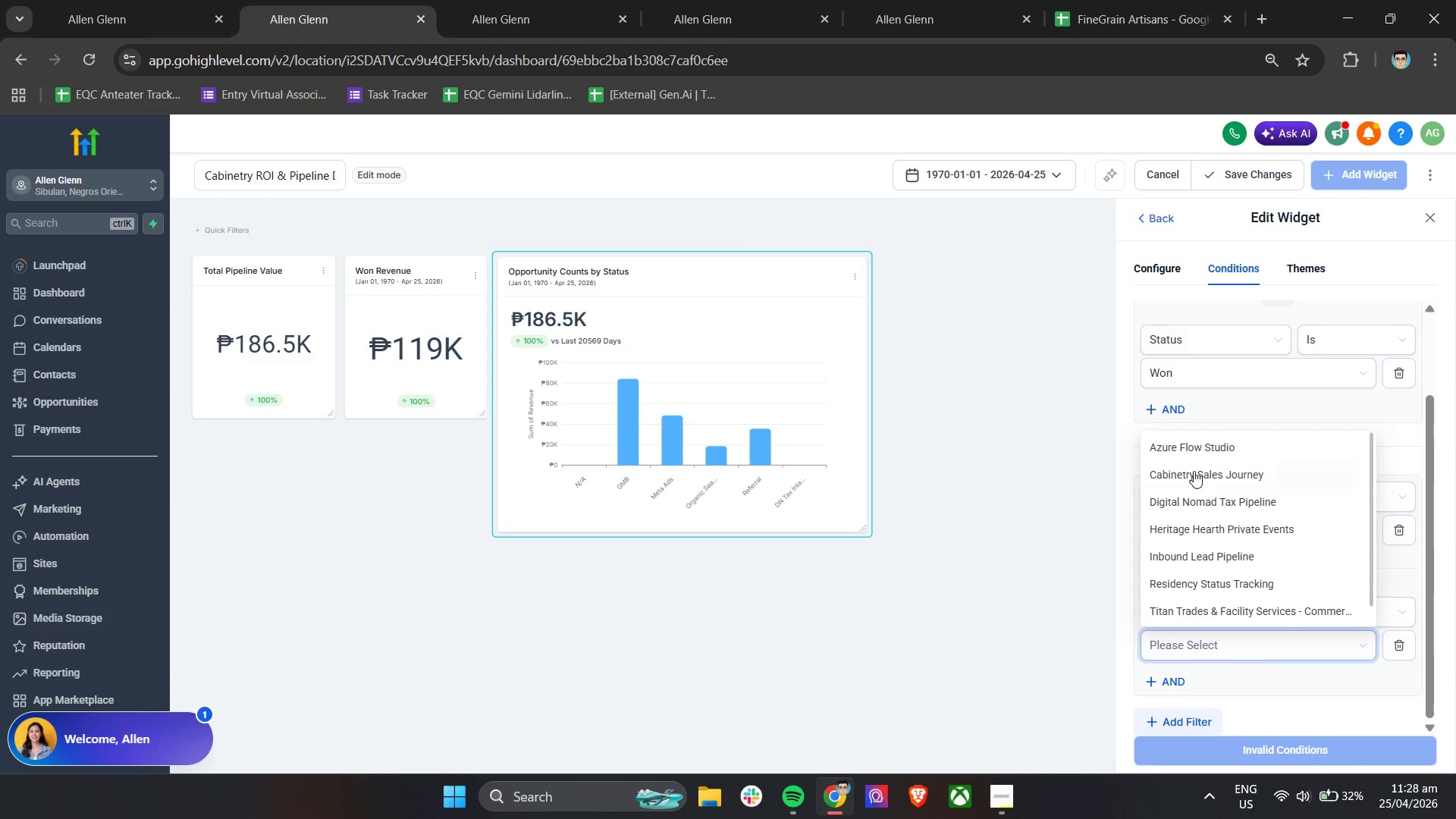 
left_click([1194, 470])
 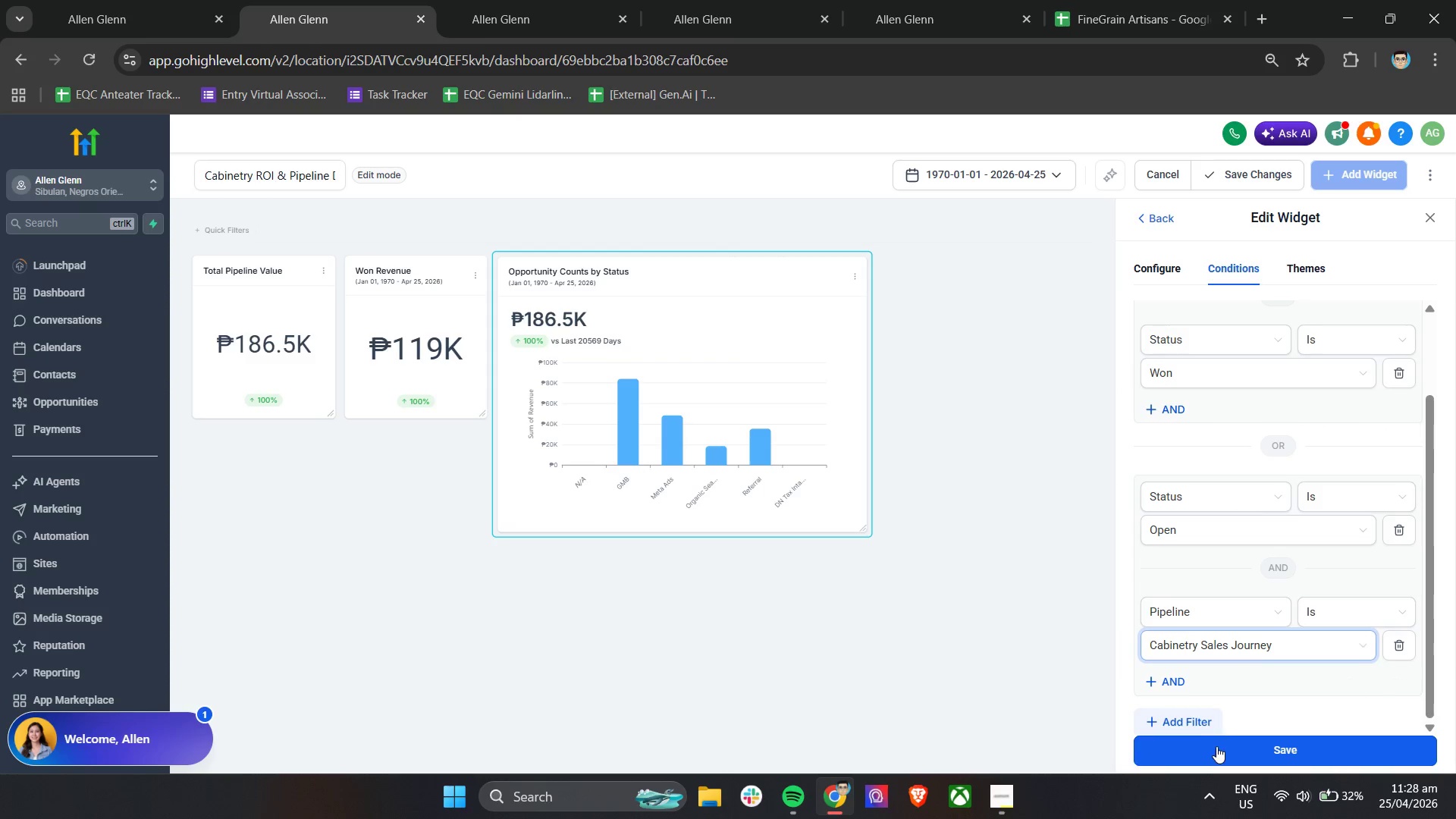 
left_click([1216, 748])
 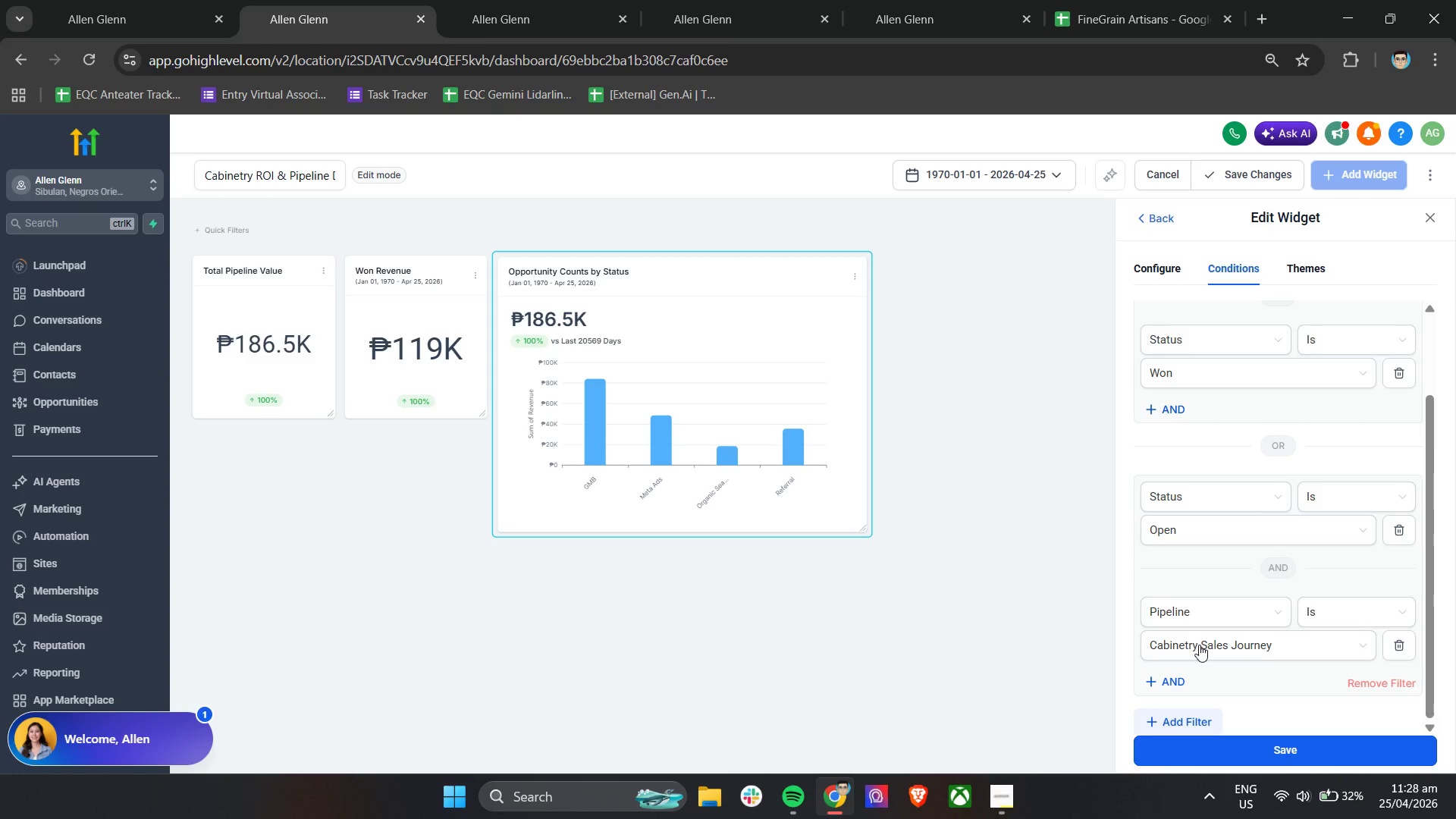 
scroll: coordinate [1276, 606], scroll_direction: down, amount: 9.0
 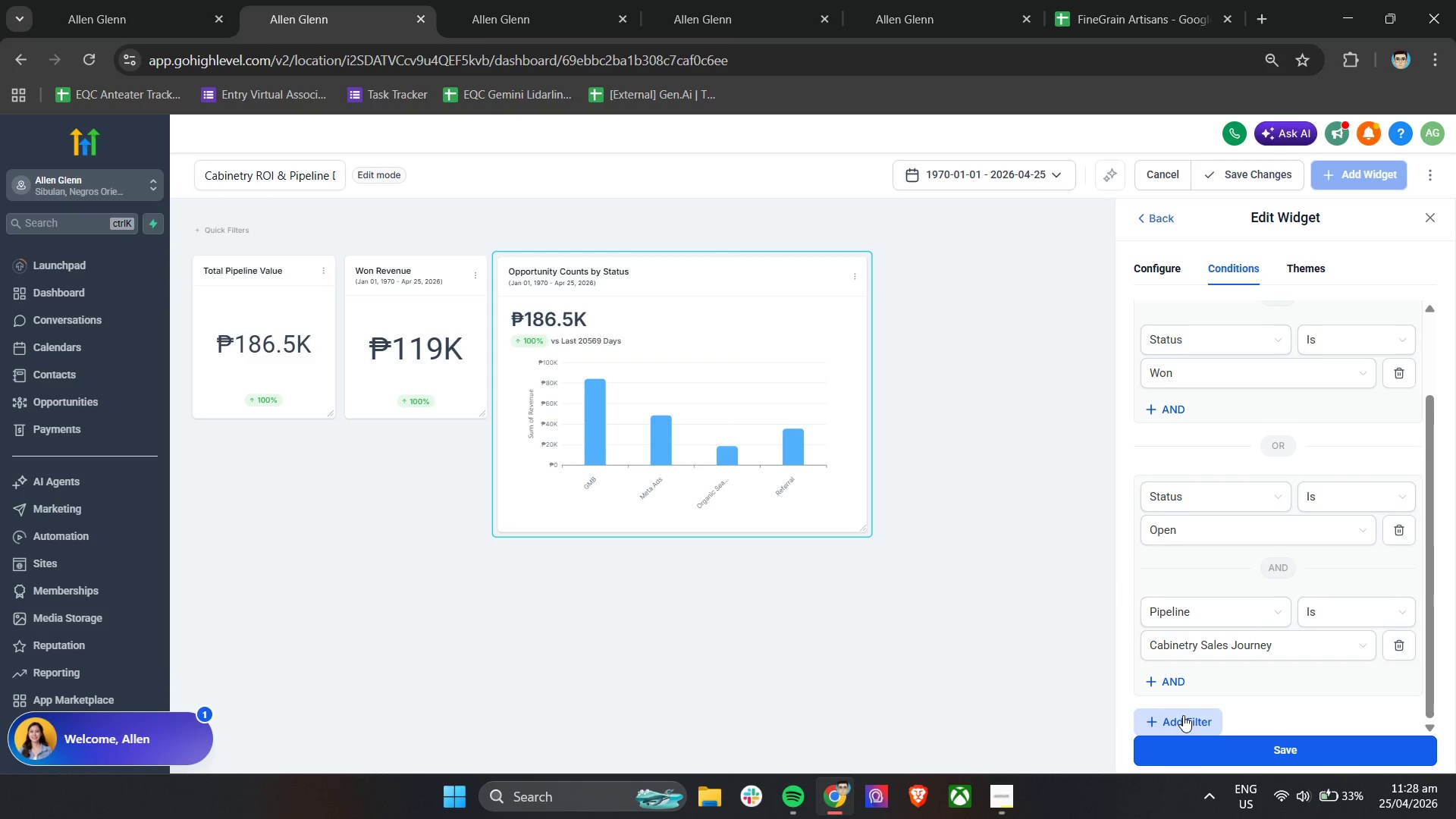 
left_click([1183, 715])
 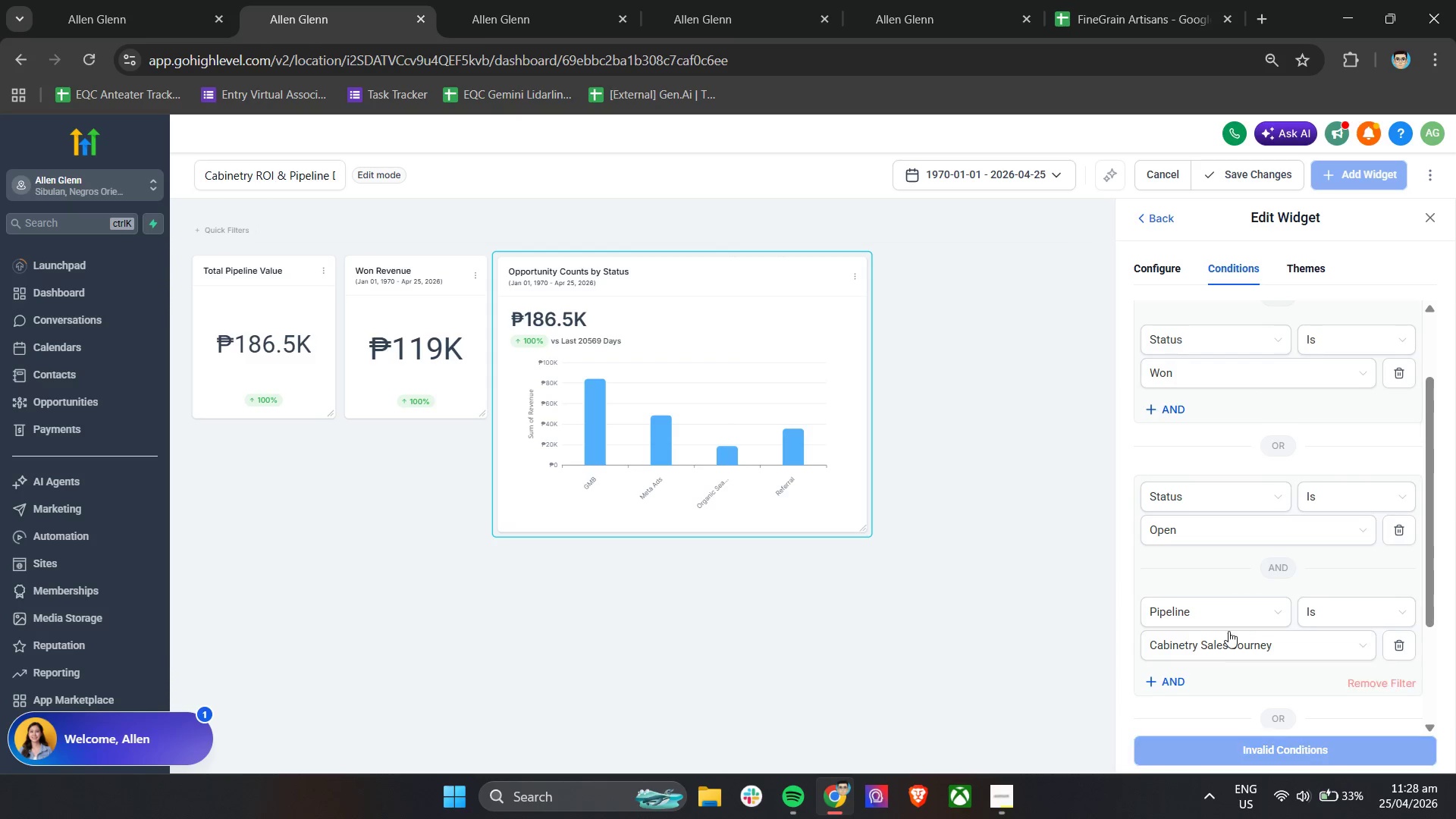 
scroll: coordinate [1228, 631], scroll_direction: down, amount: 2.0
 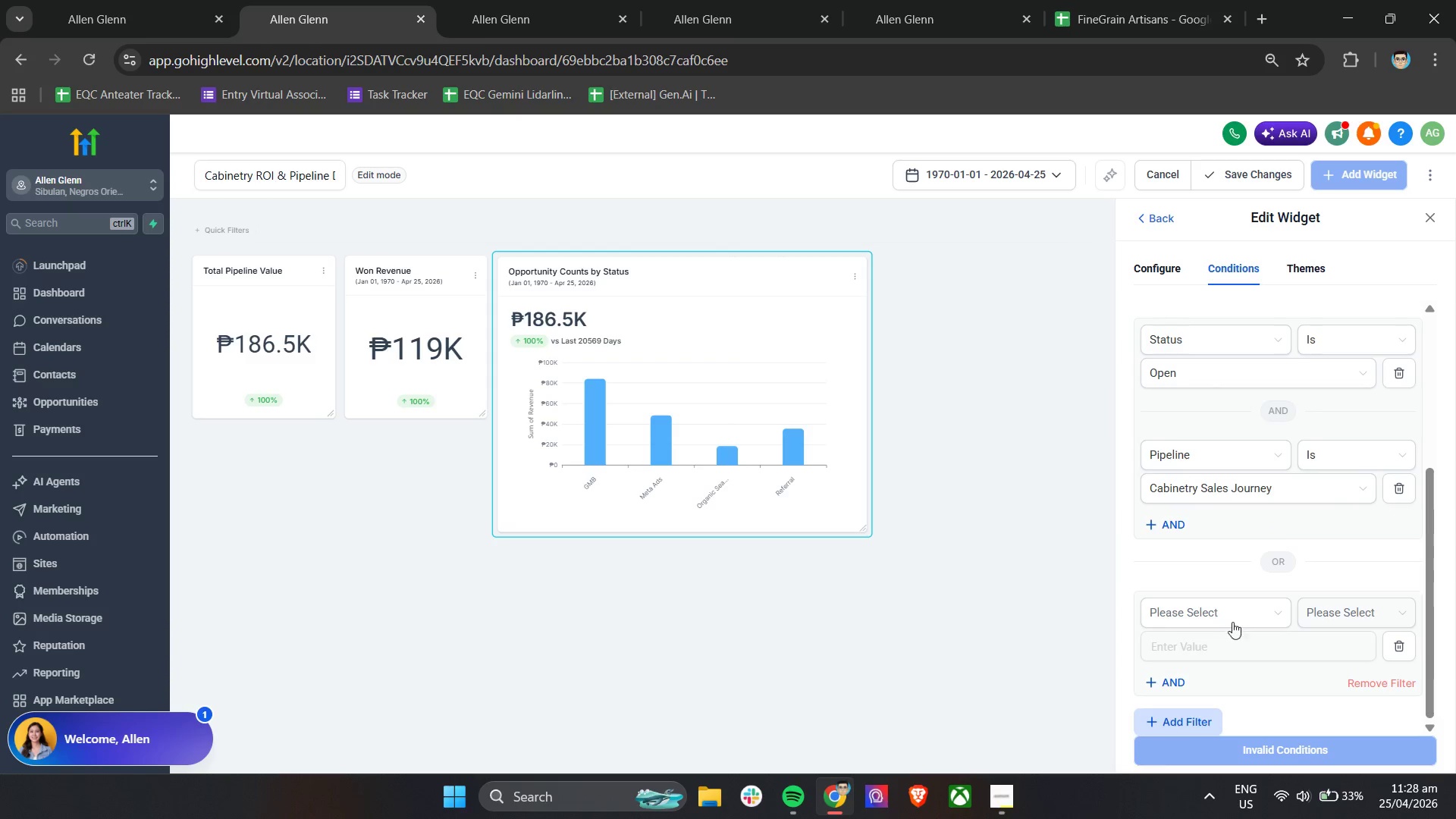 
left_click([1251, 614])
 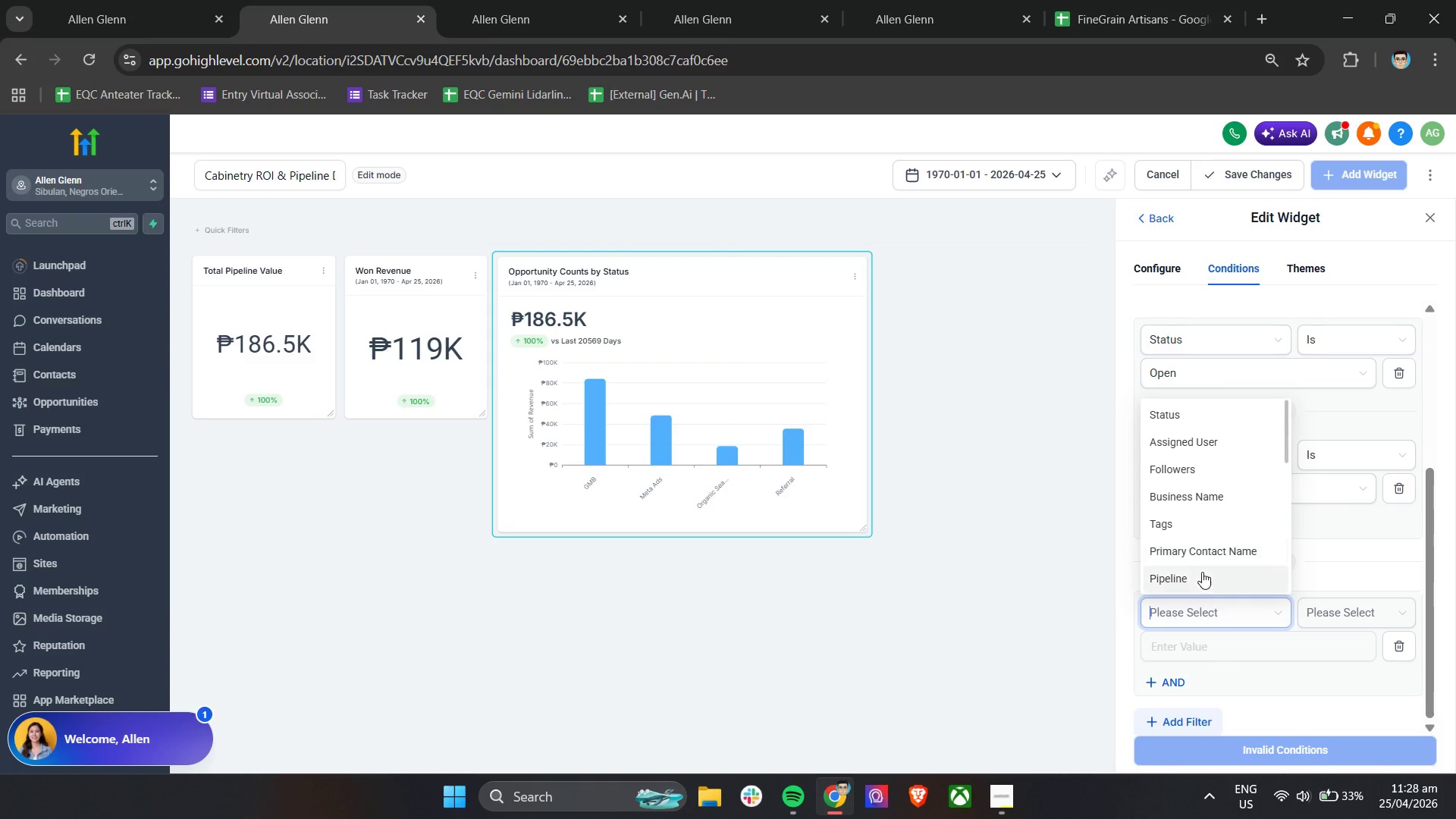 
left_click([1200, 577])
 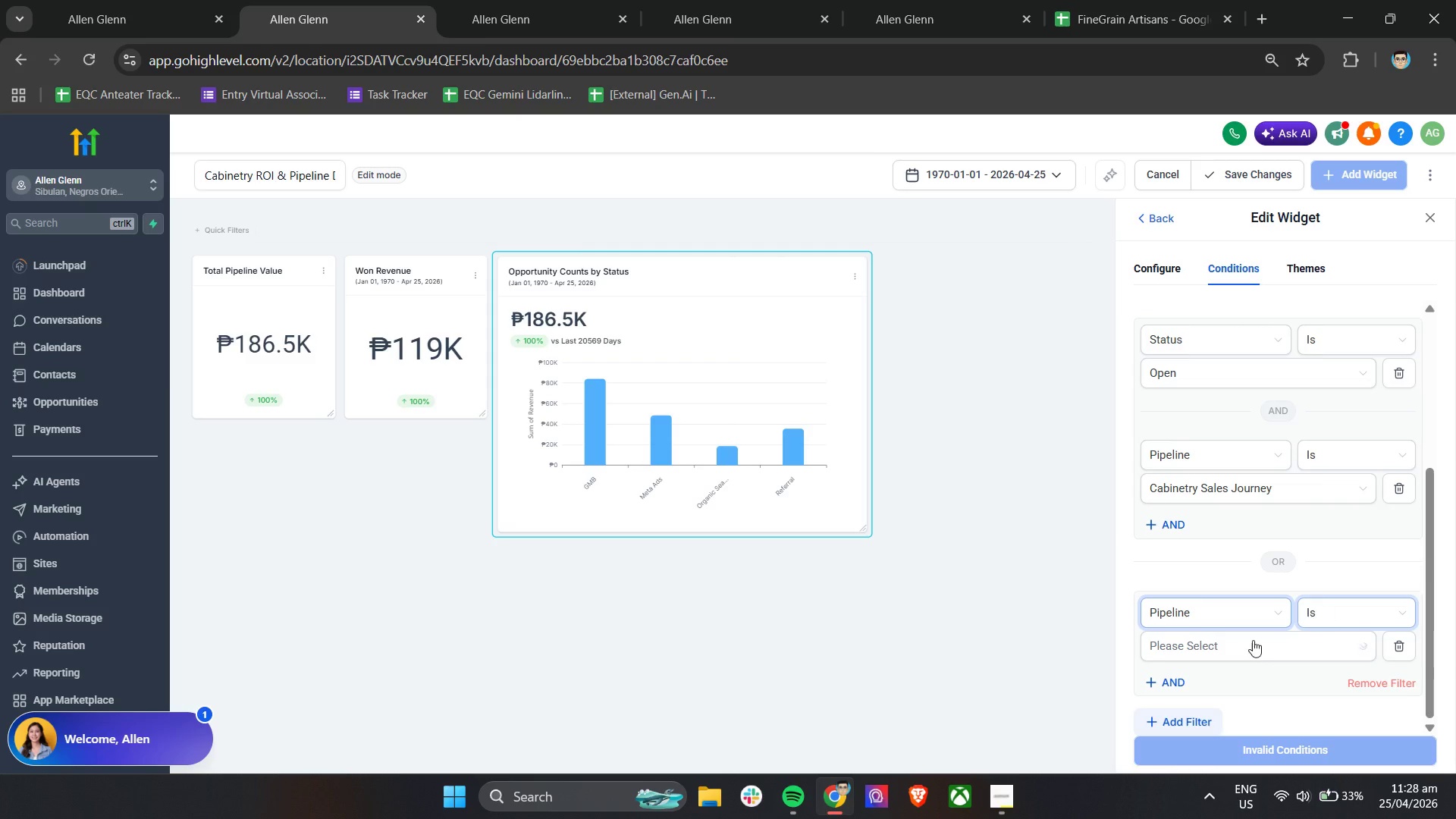 
left_click([1231, 660])
 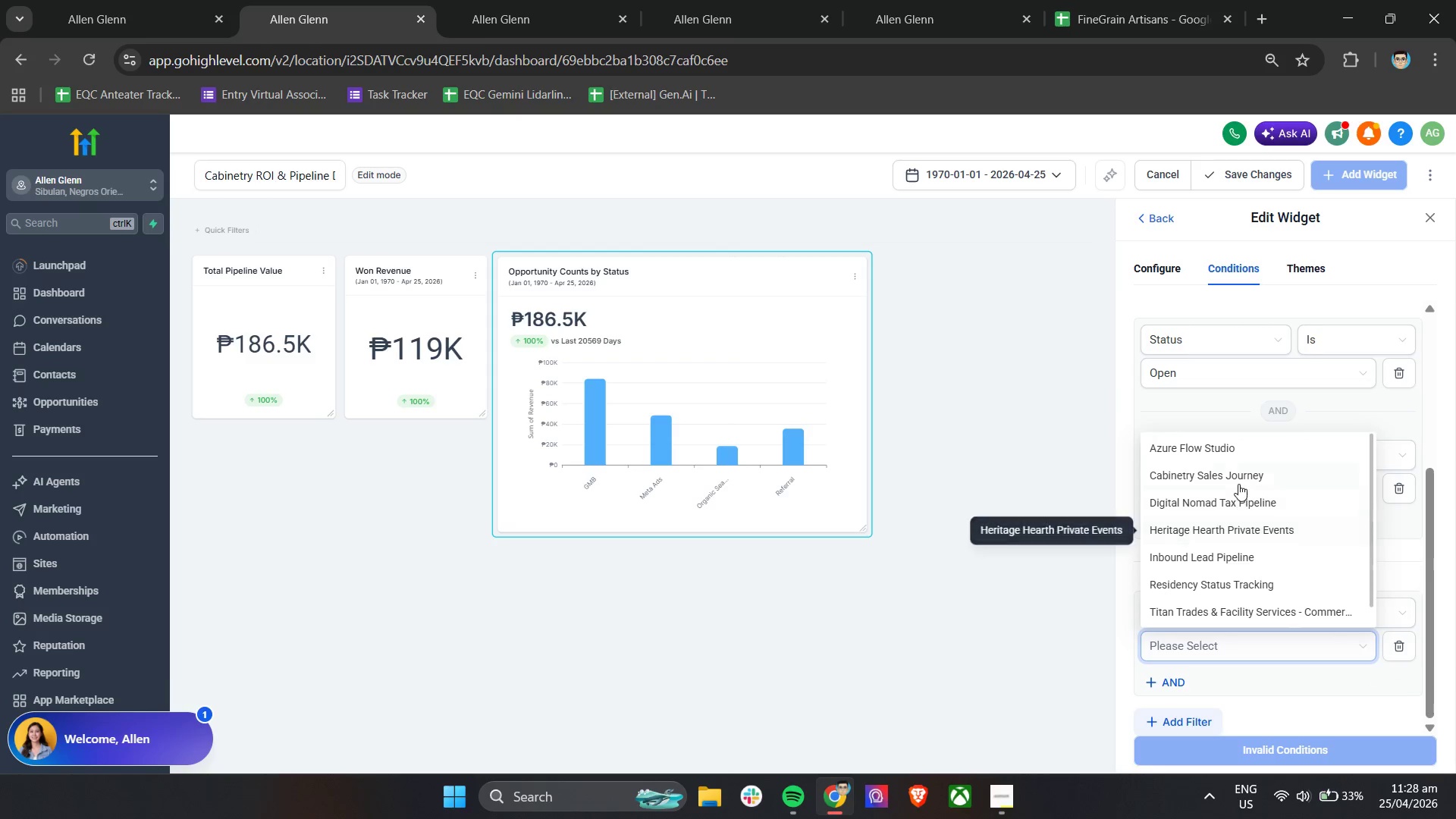 
left_click([1238, 481])
 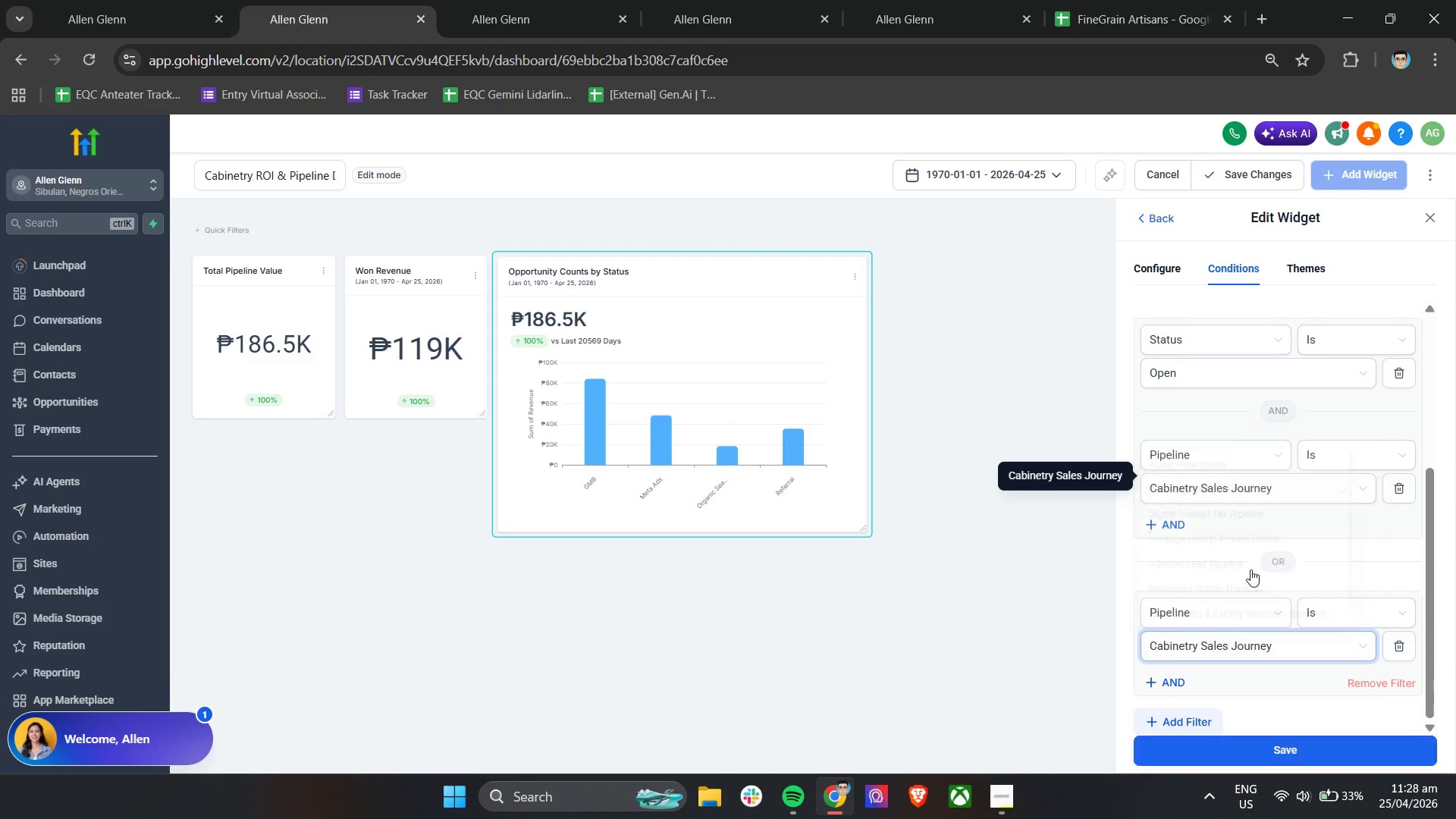 
scroll: coordinate [1256, 584], scroll_direction: down, amount: 2.0
 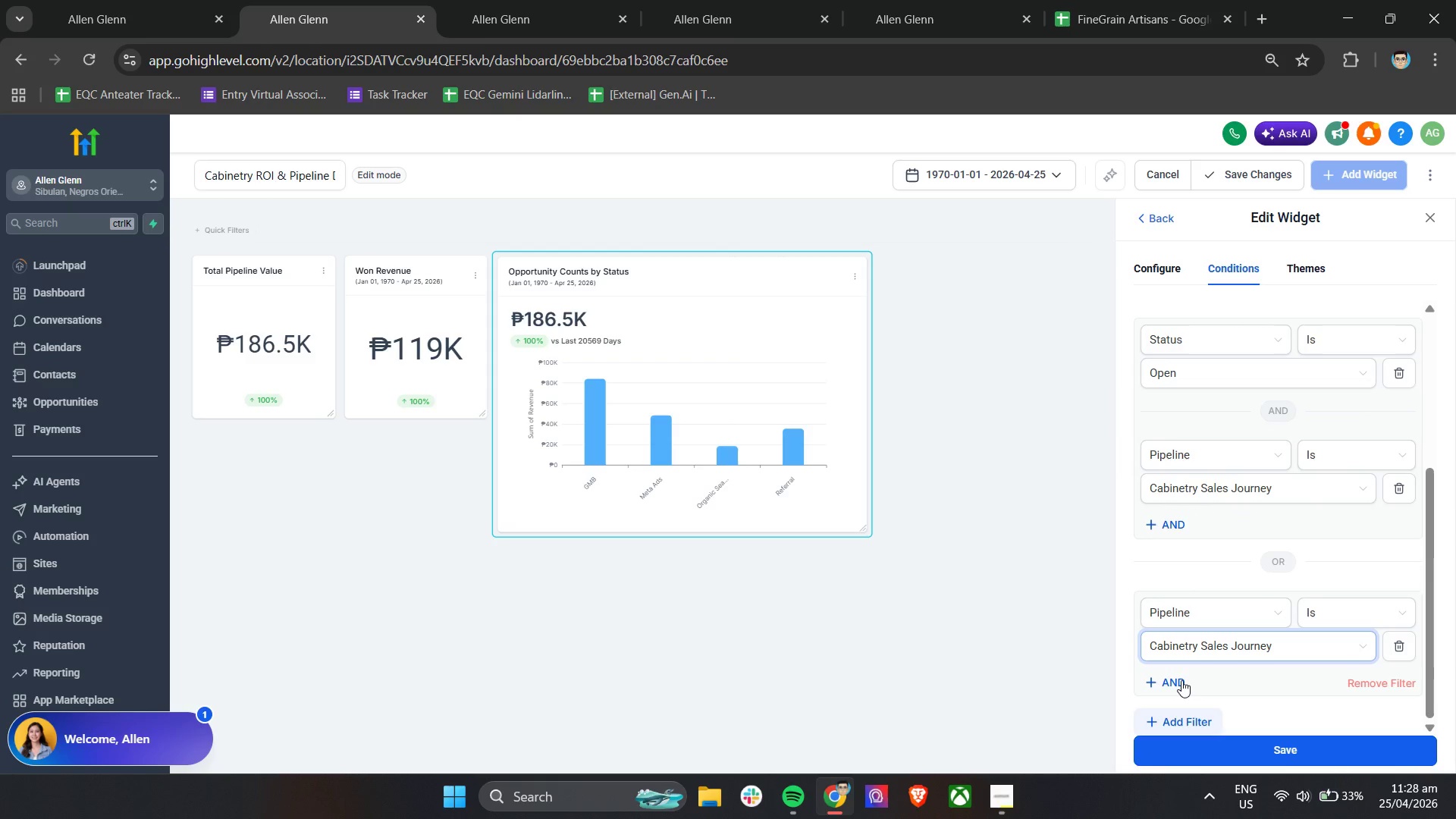 
left_click([1181, 680])
 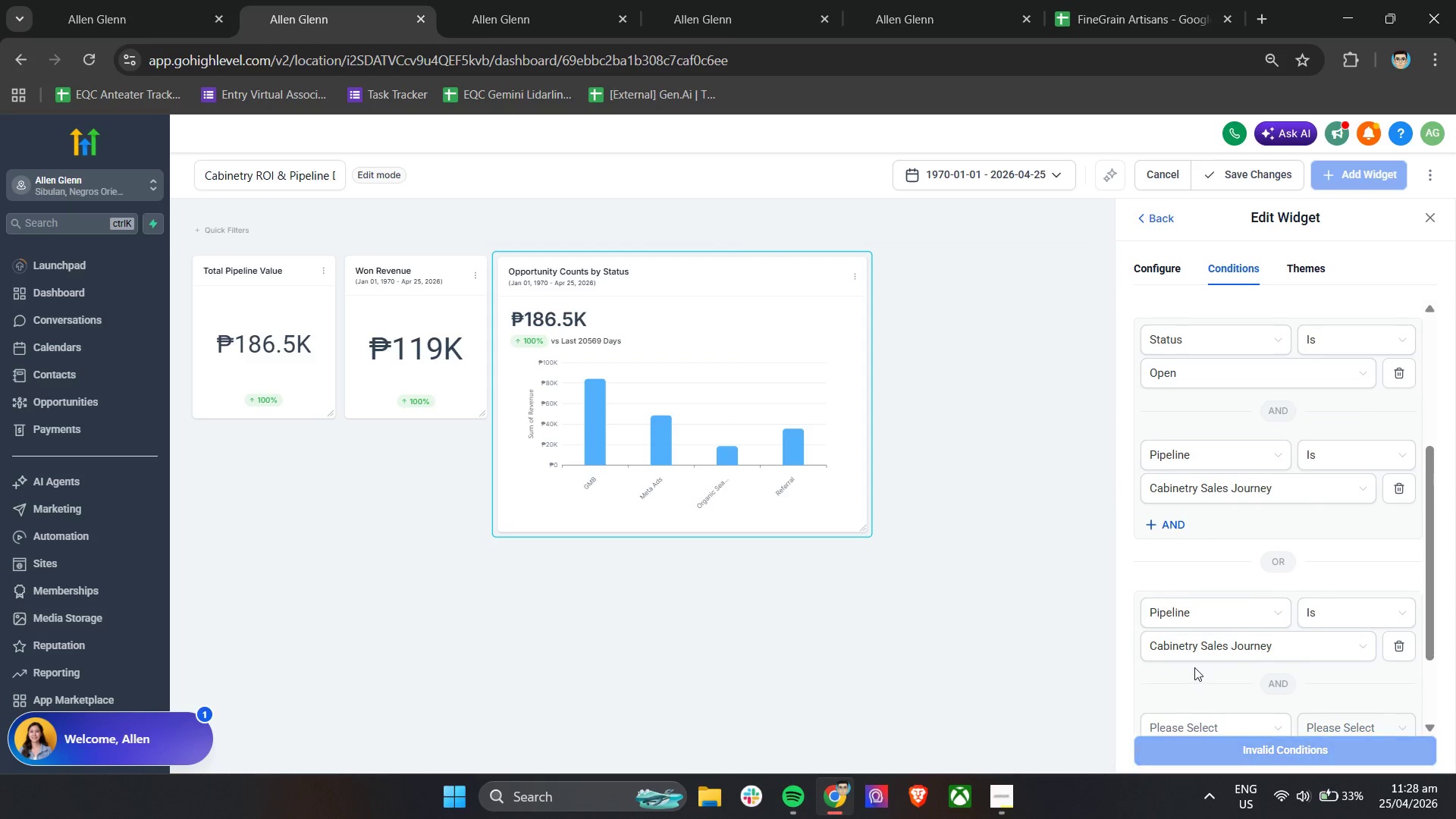 
scroll: coordinate [1194, 667], scroll_direction: down, amount: 2.0
 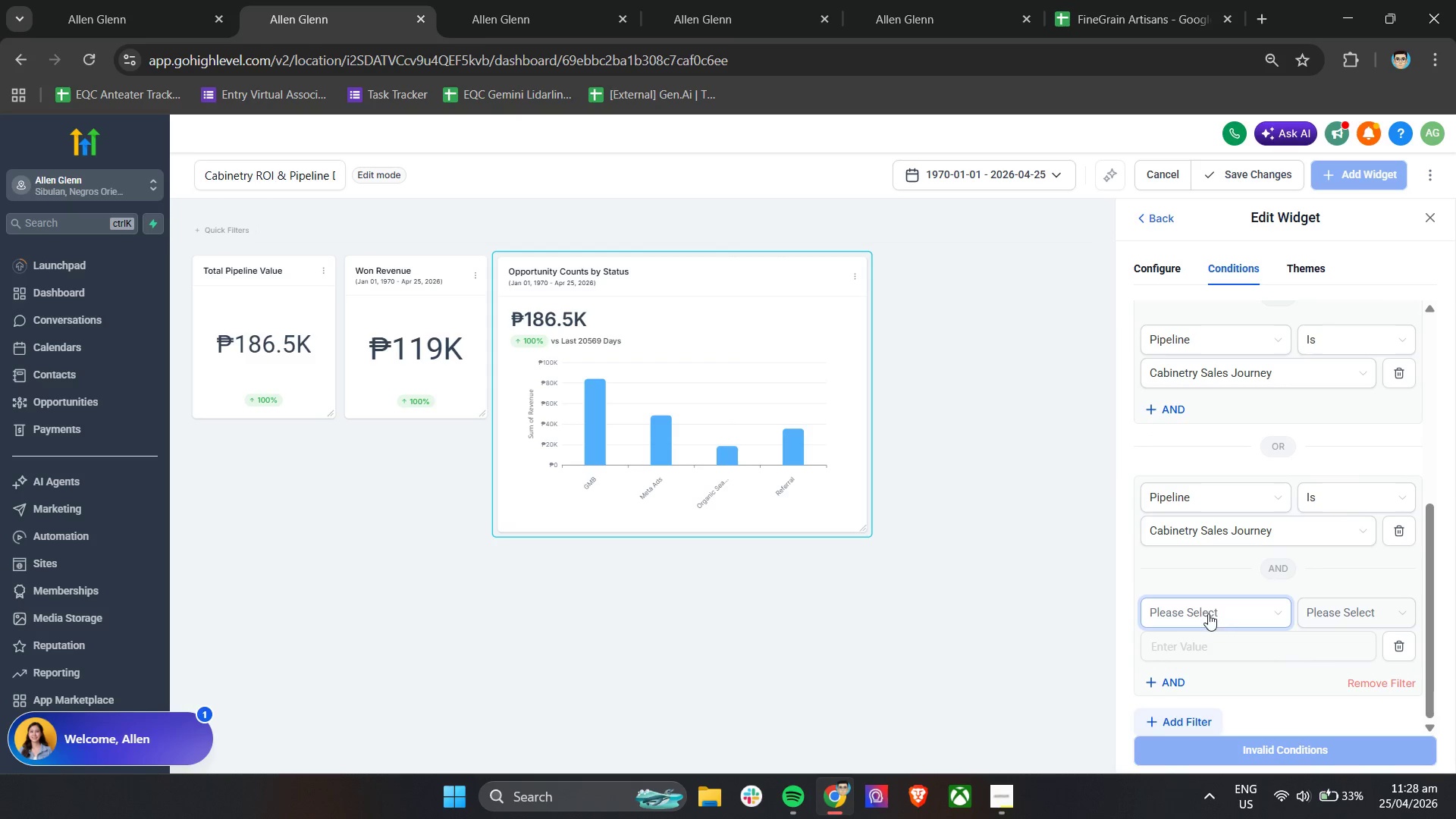 
left_click([1210, 610])
 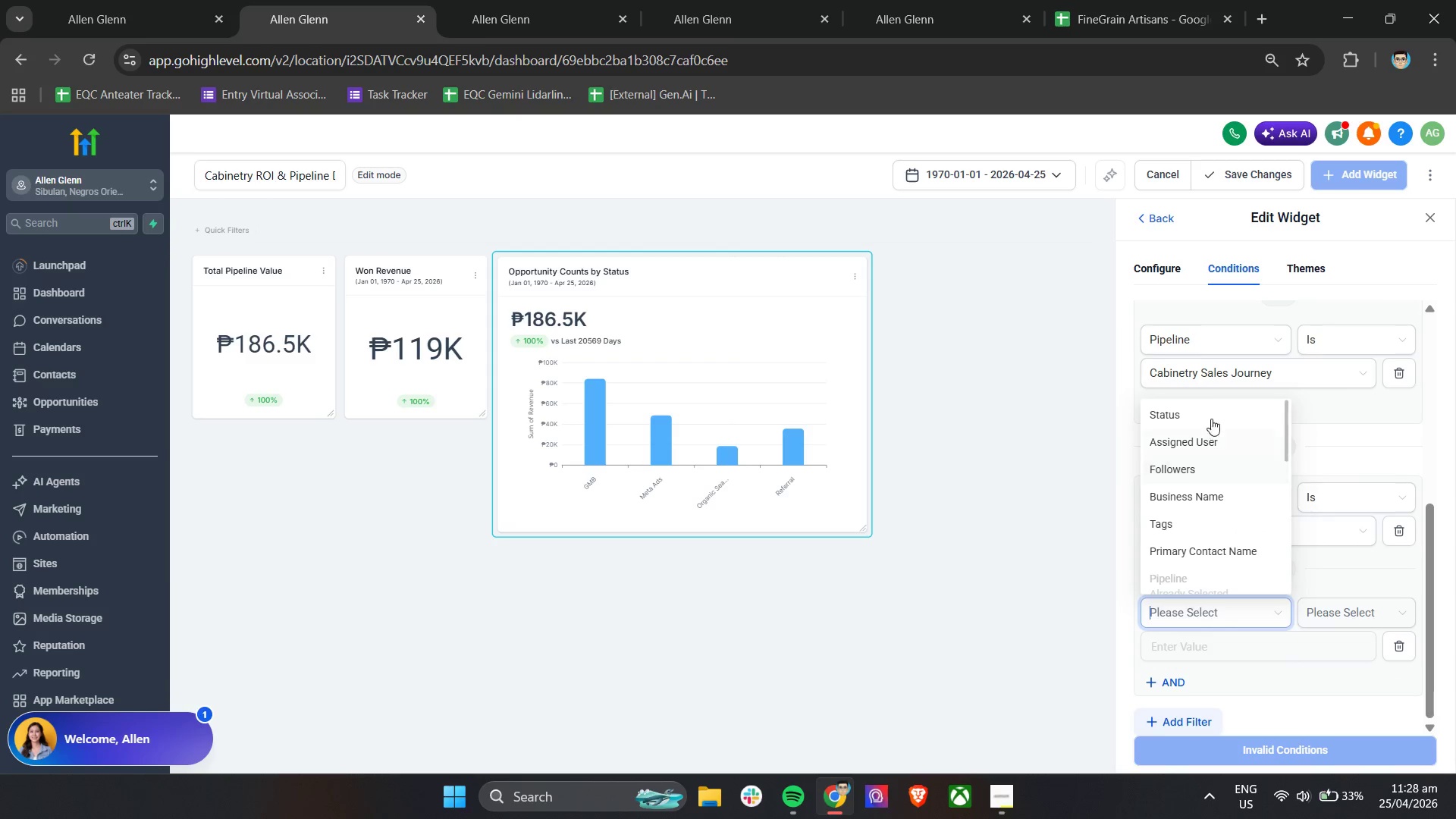 
left_click([1210, 413])
 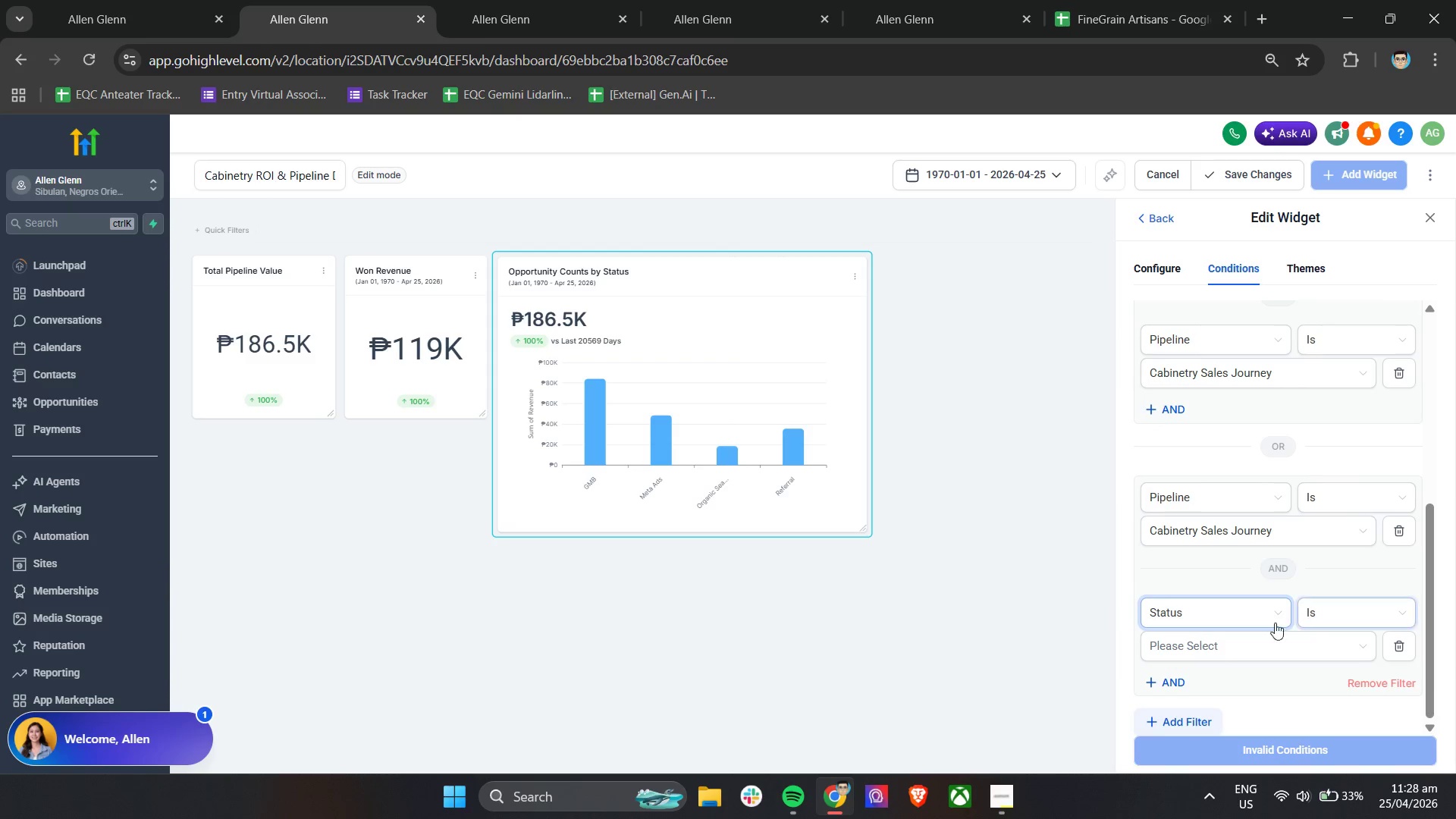 
left_click([1232, 639])
 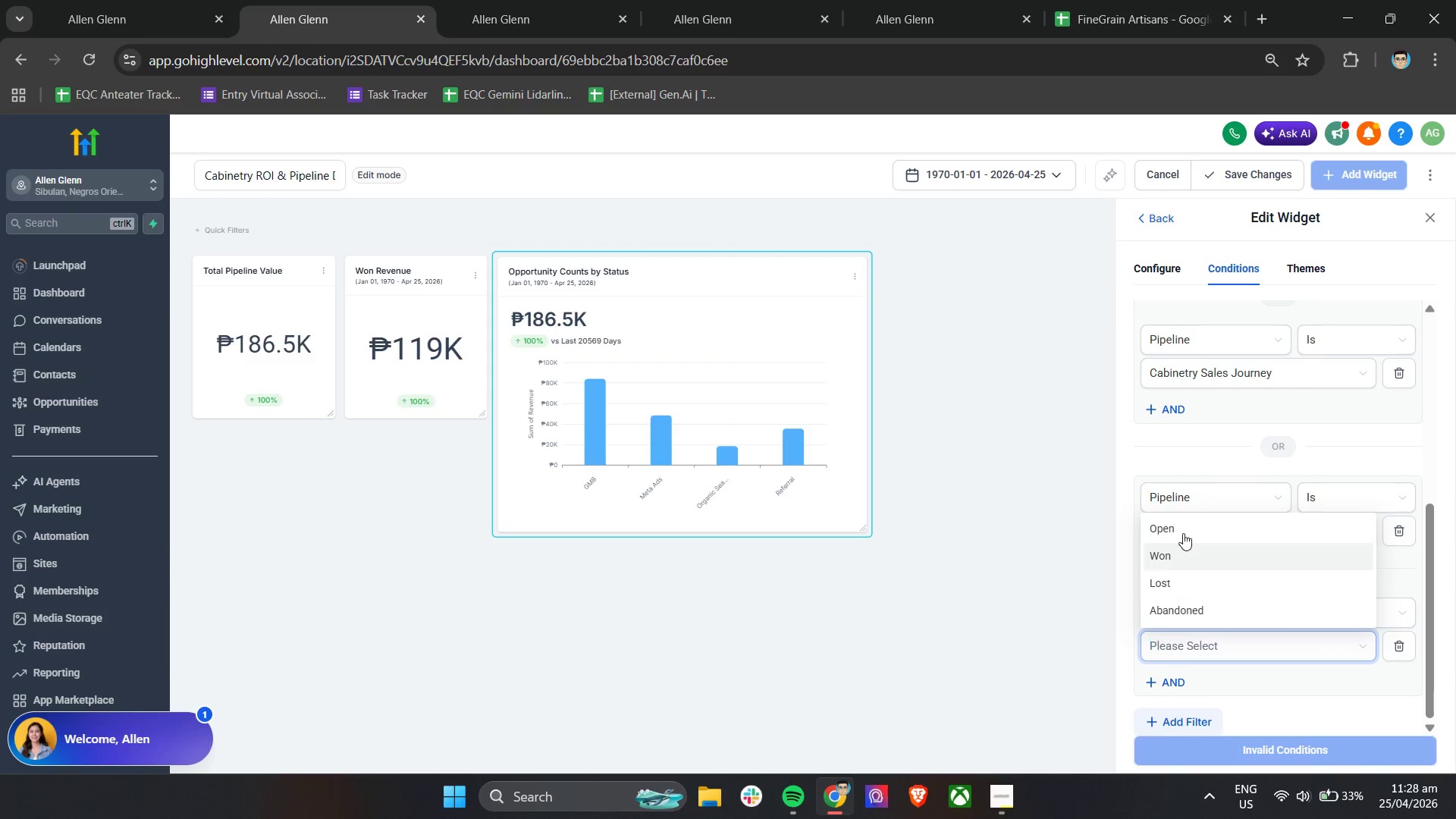 
left_click([1183, 524])
 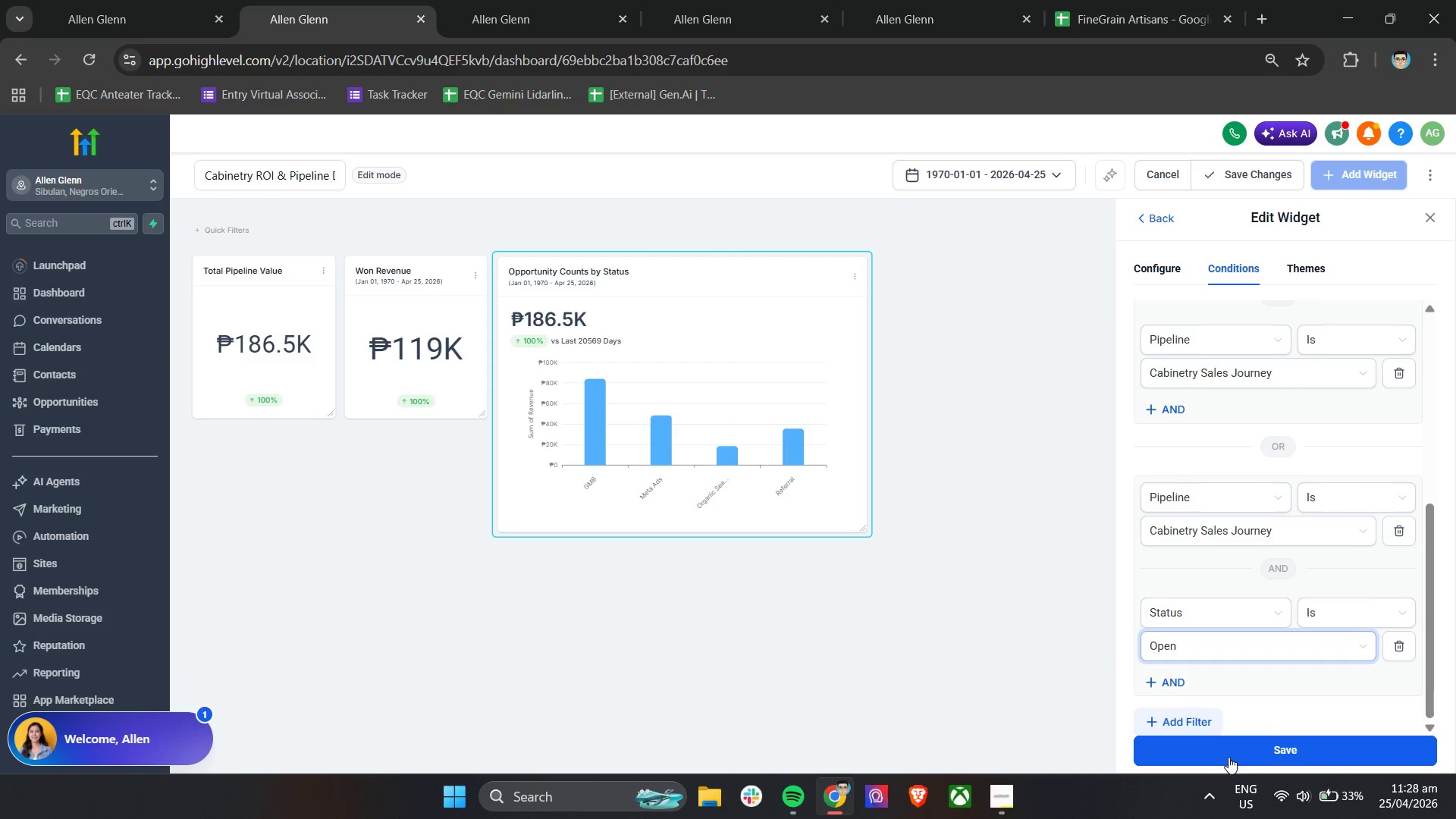 
left_click([1233, 750])
 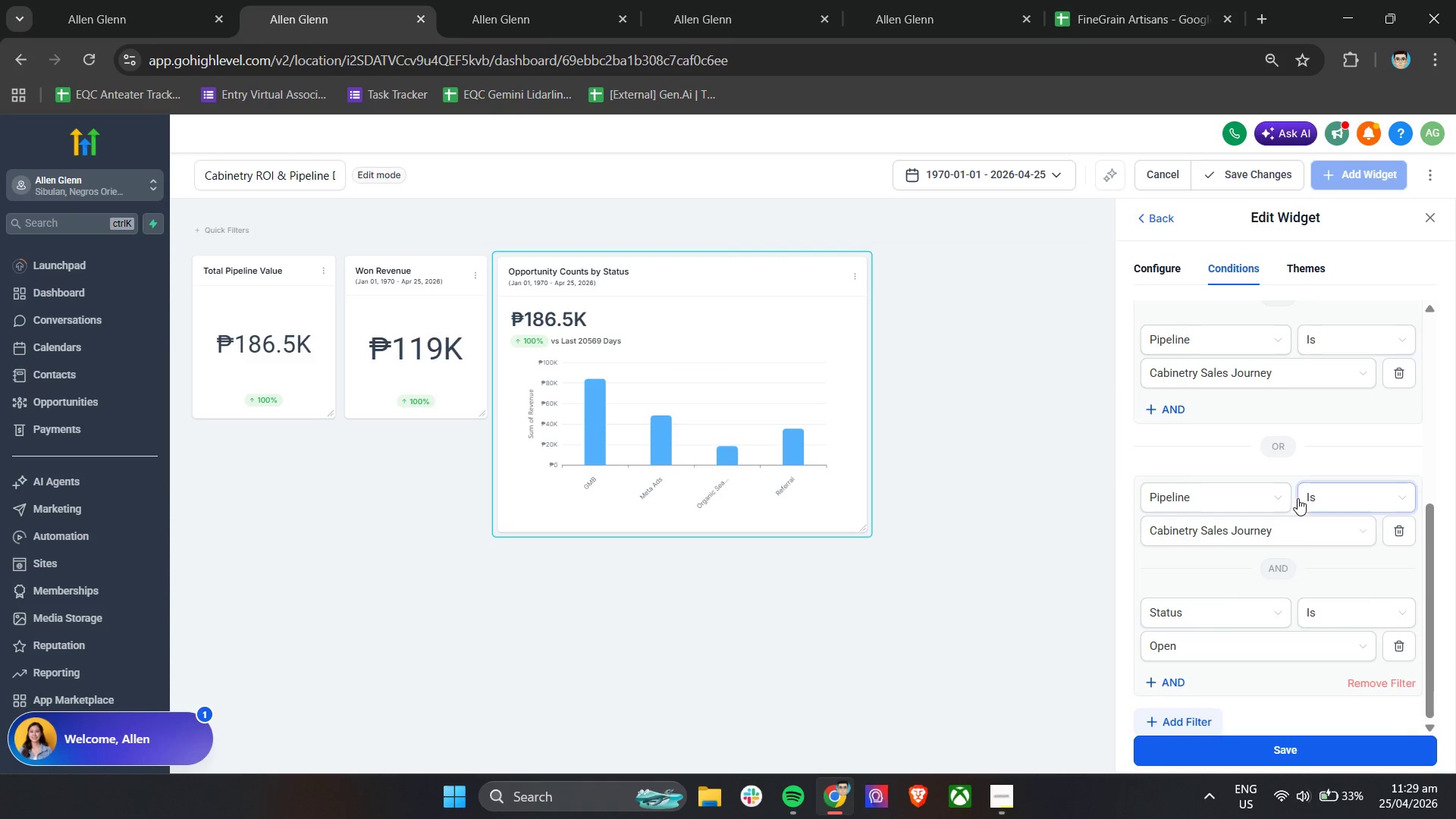 
scroll: coordinate [1367, 657], scroll_direction: down, amount: 5.0
 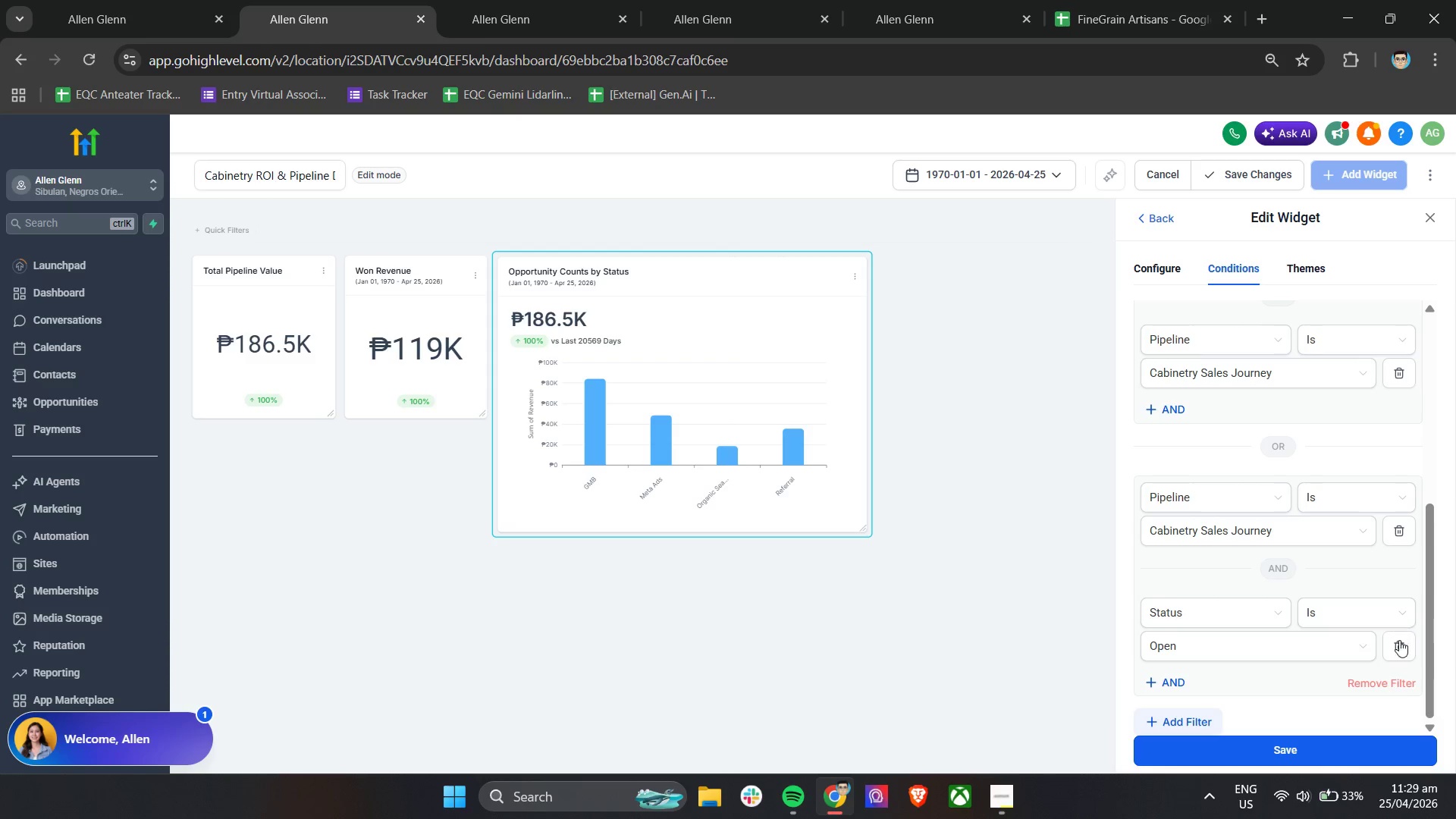 
left_click([1407, 654])
 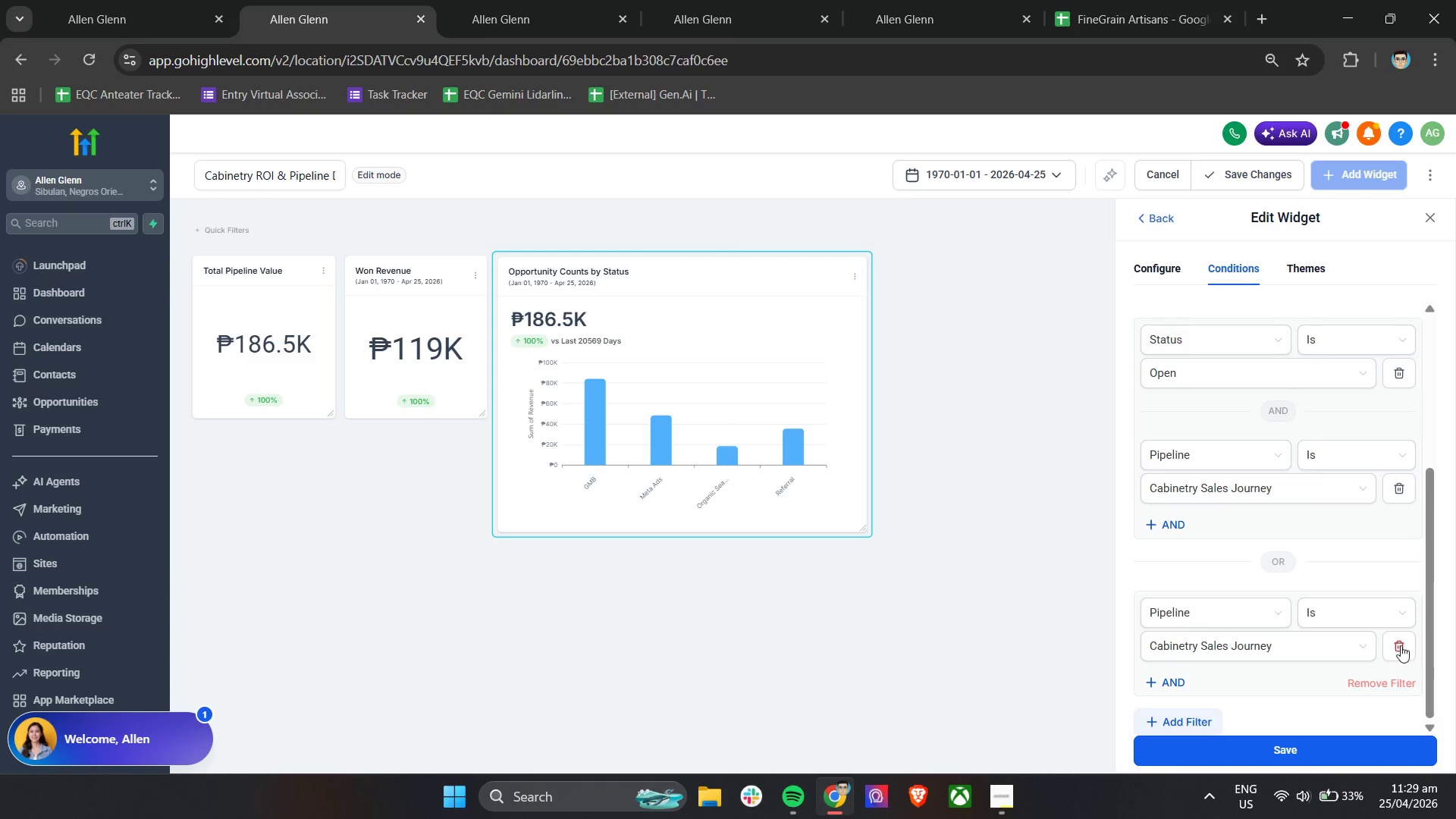 
left_click([1401, 647])
 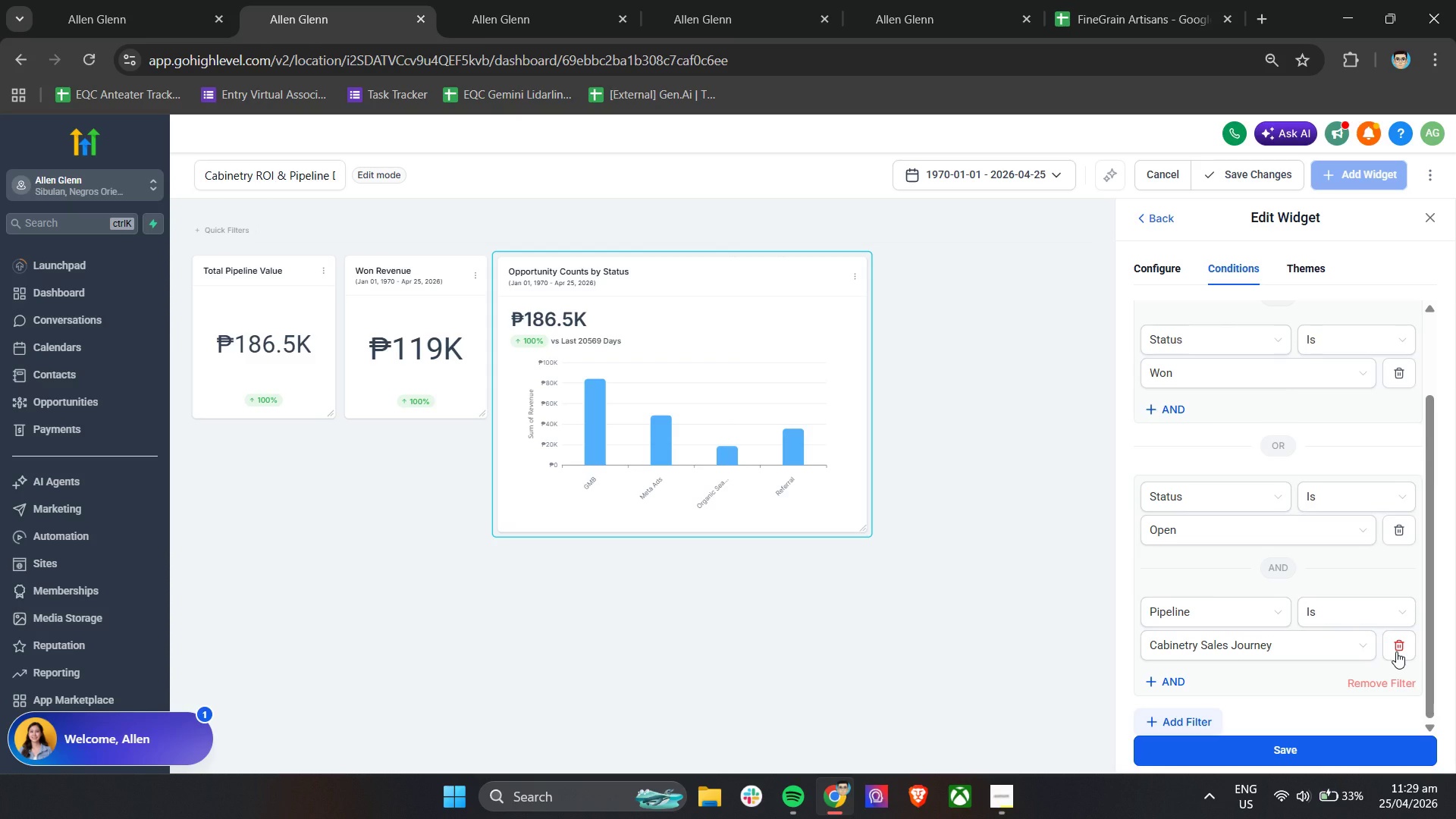 
left_click([1396, 651])
 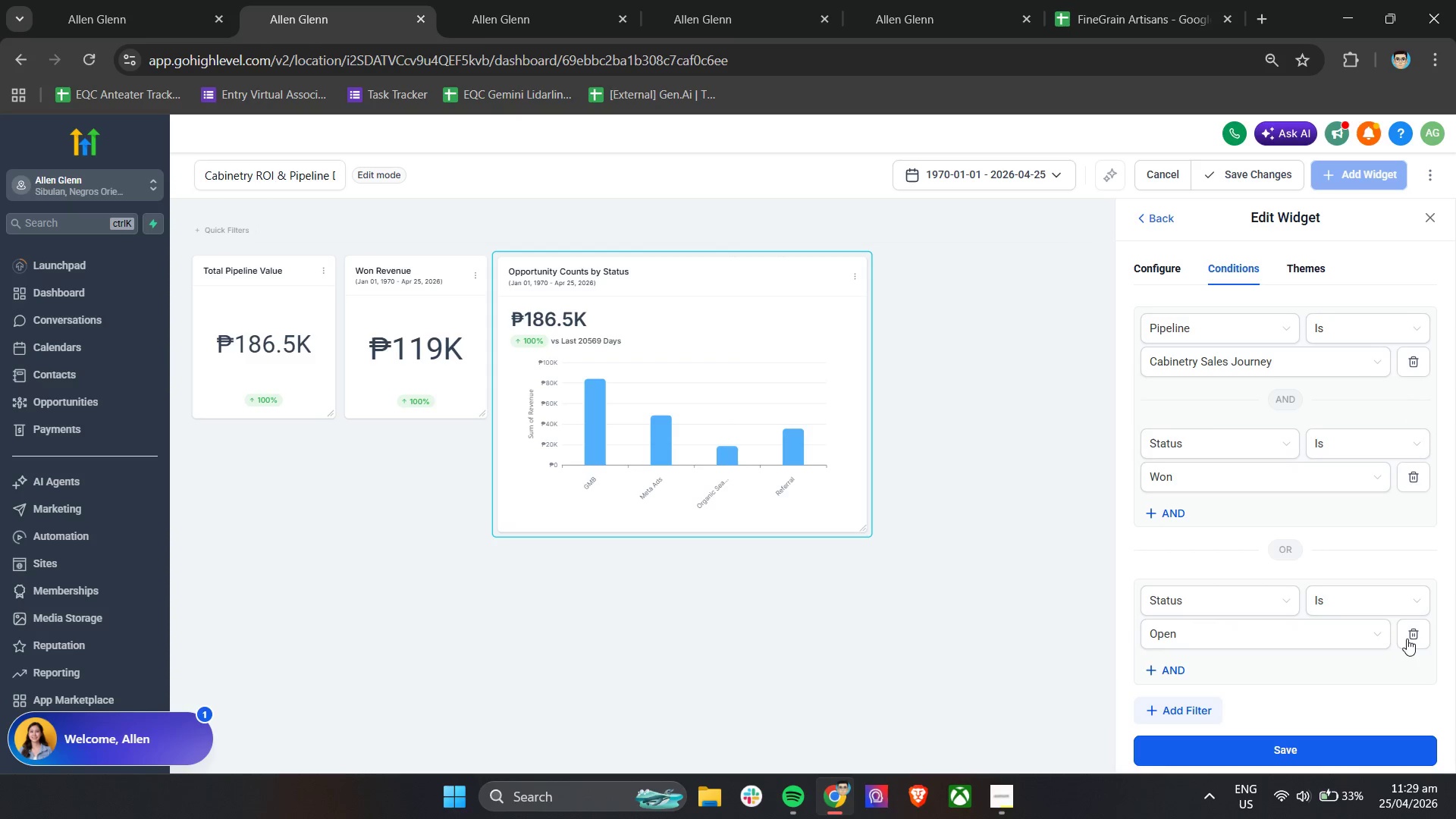 
left_click([1407, 639])
 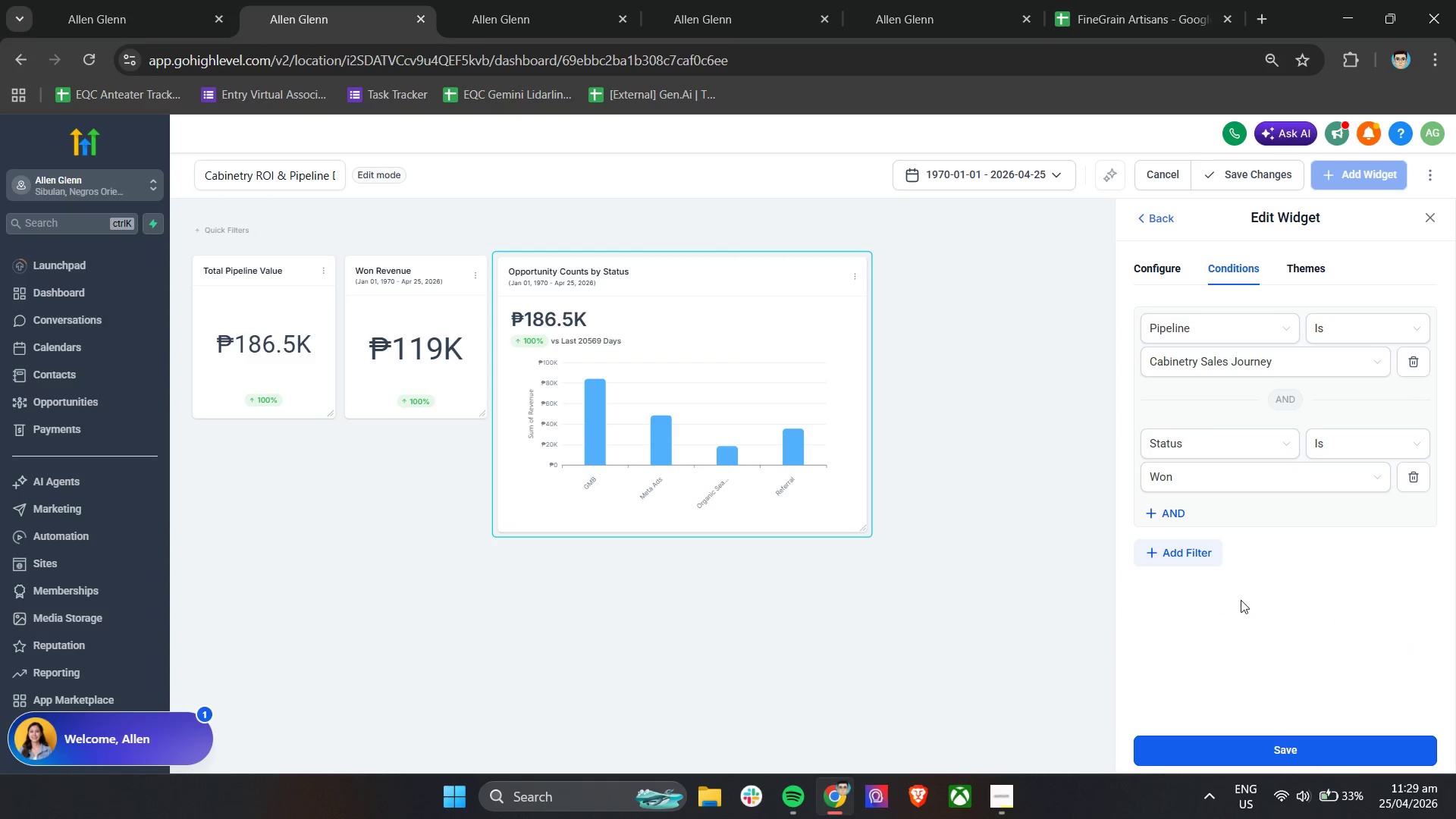 
scroll: coordinate [1237, 599], scroll_direction: up, amount: 3.0
 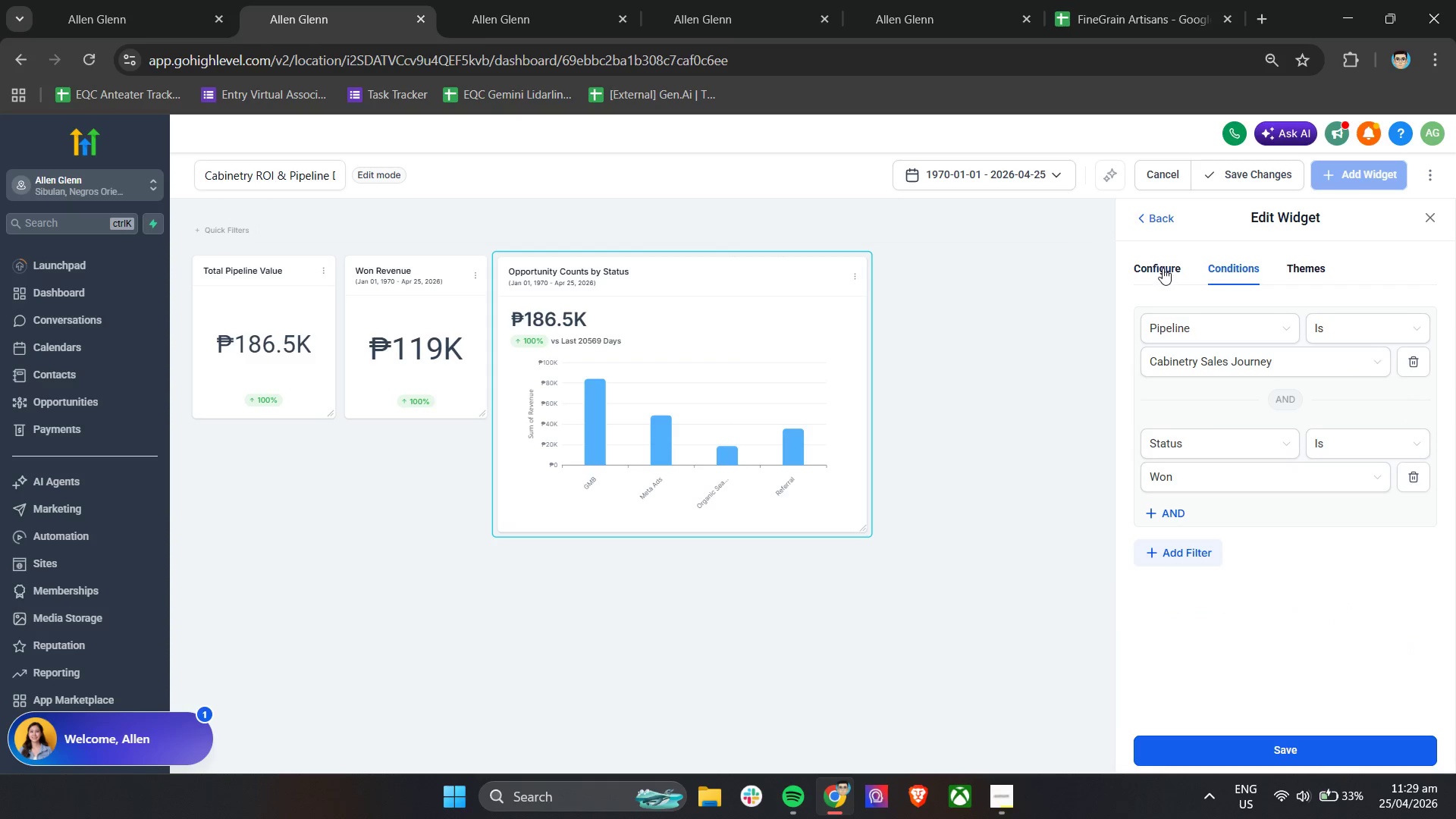 
left_click([1163, 268])
 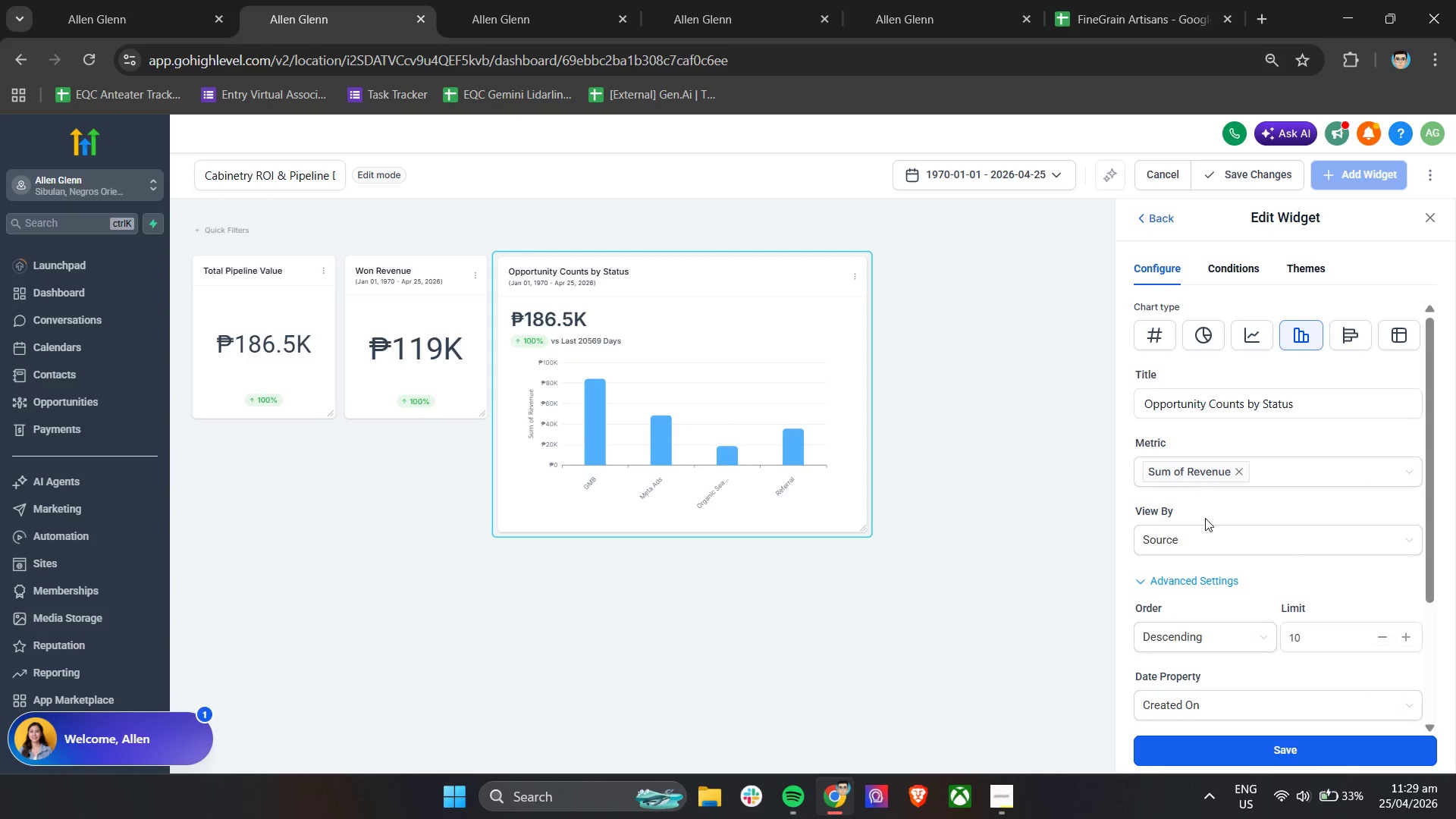 
left_click([1226, 526])
 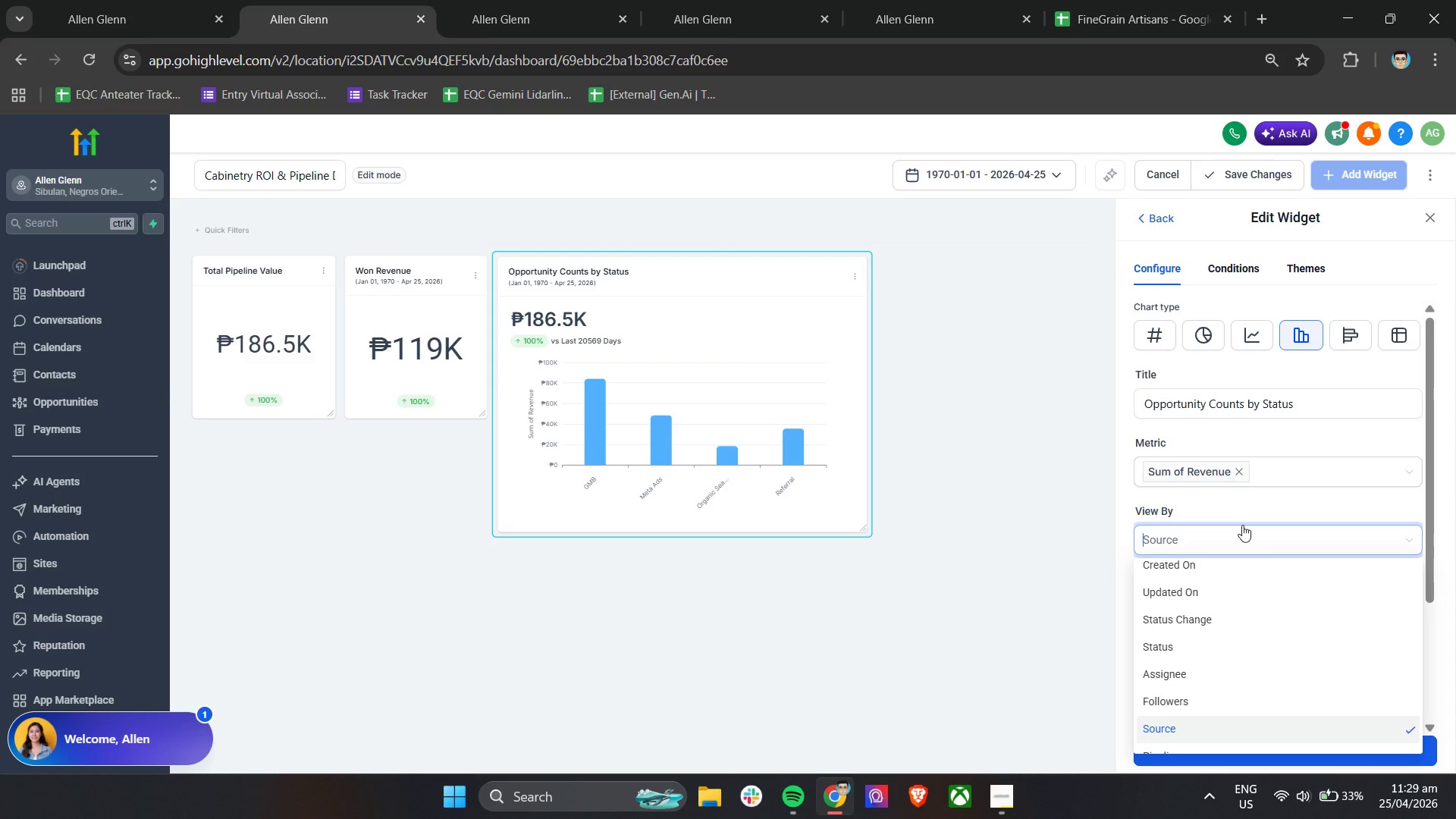 
scroll: coordinate [1220, 670], scroll_direction: down, amount: 6.0
 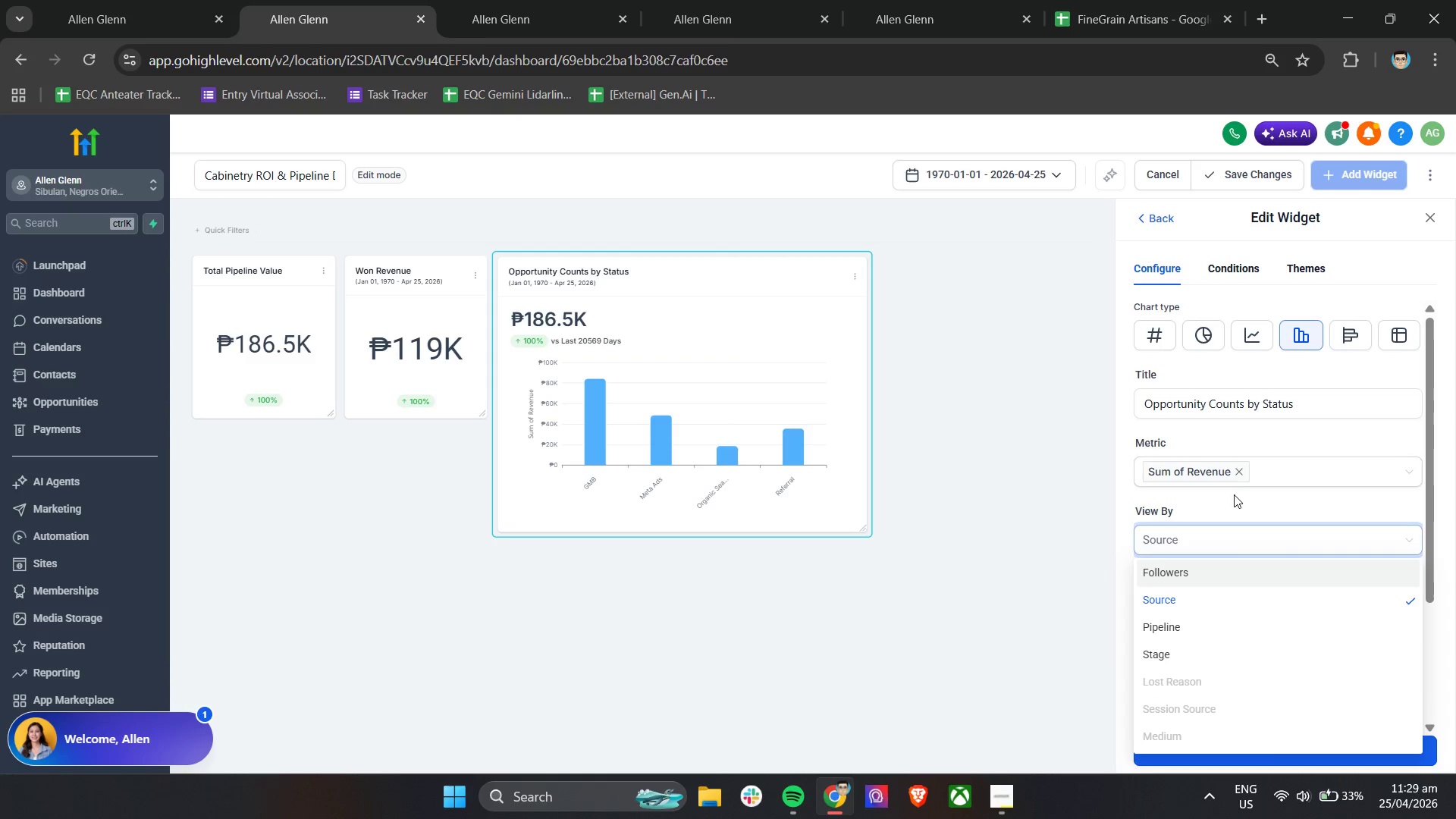 
left_click([1232, 498])
 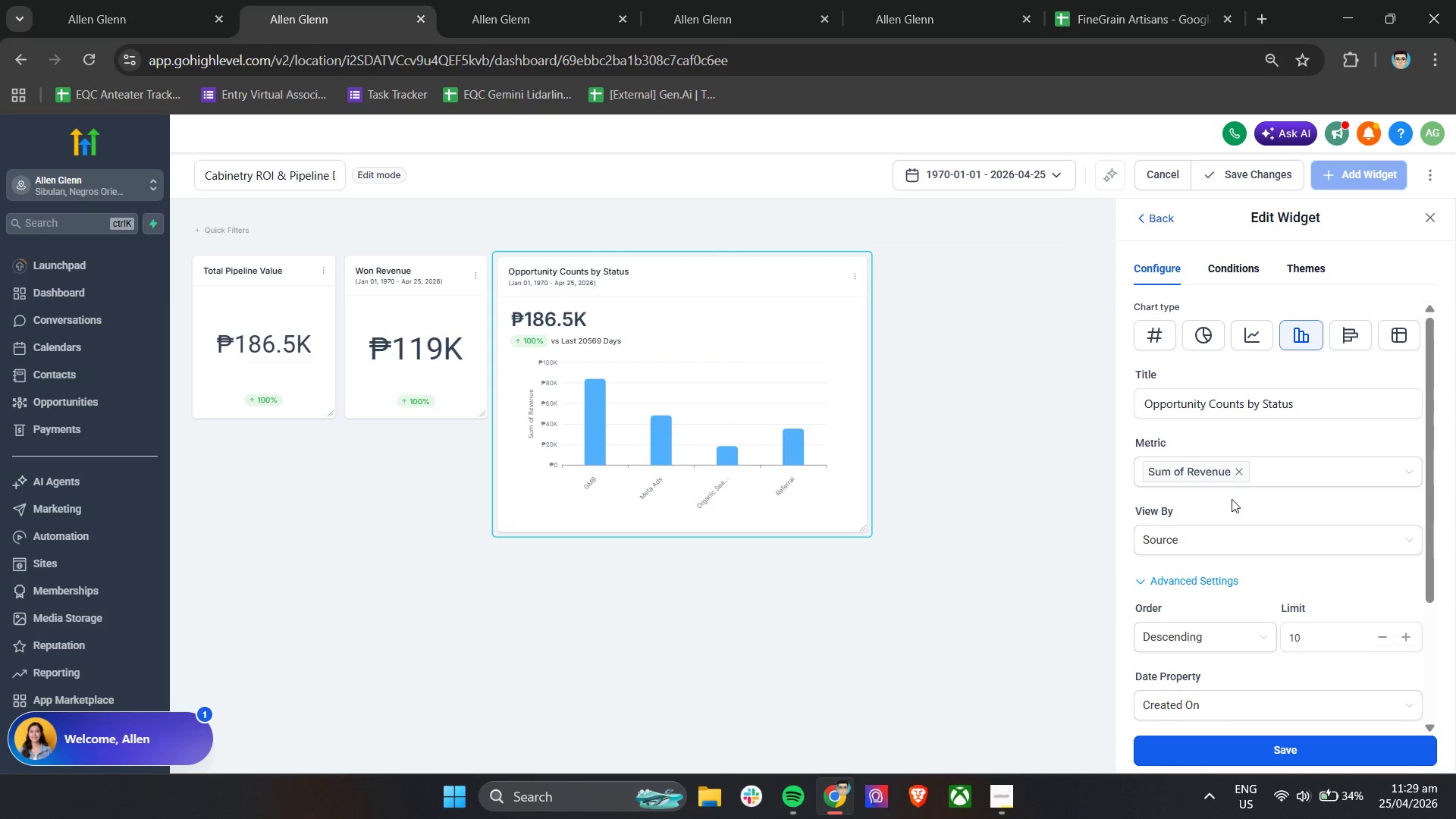 
wait(31.83)
 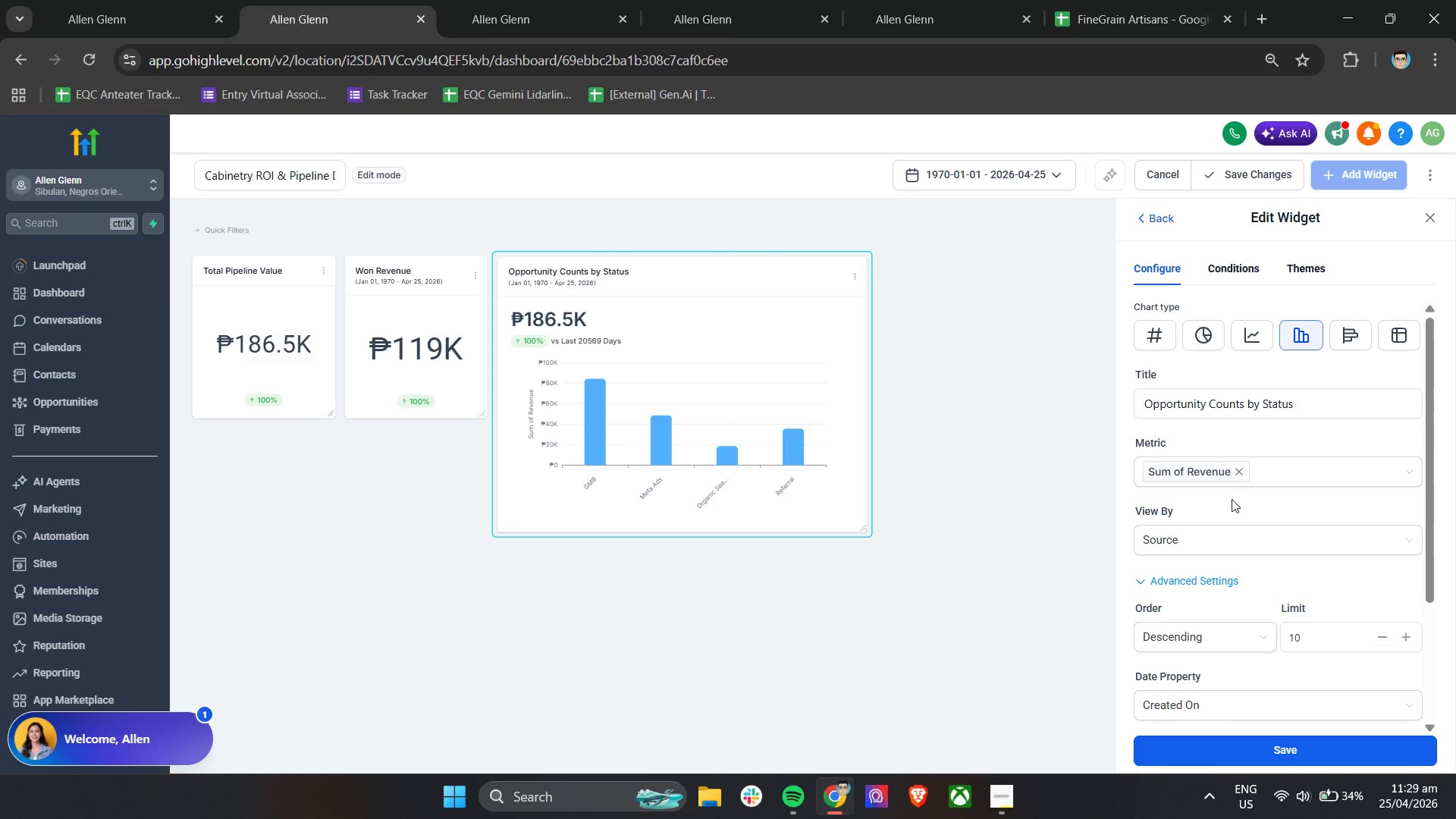 
left_click([1245, 271])
 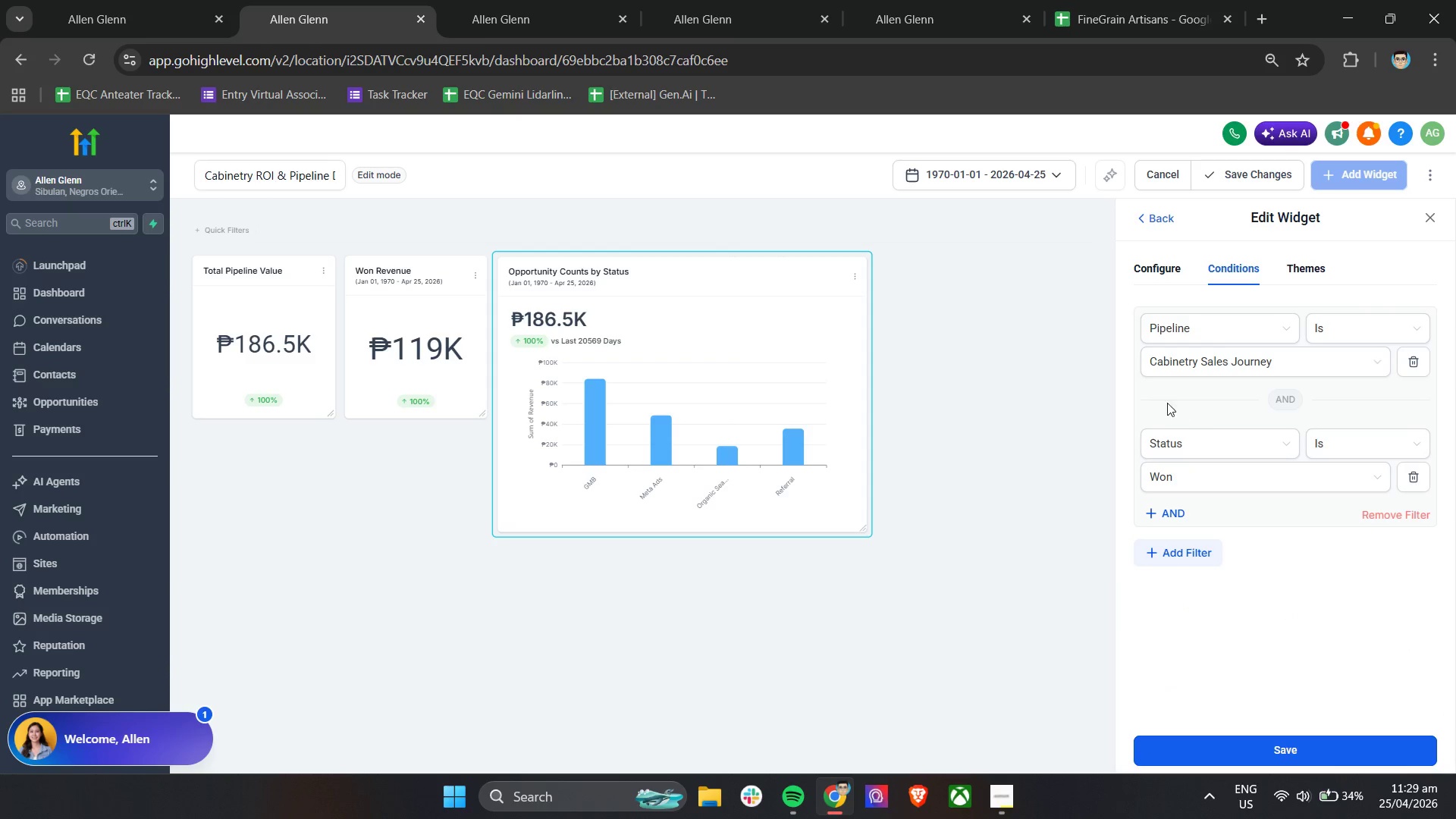 
left_click([1163, 399])